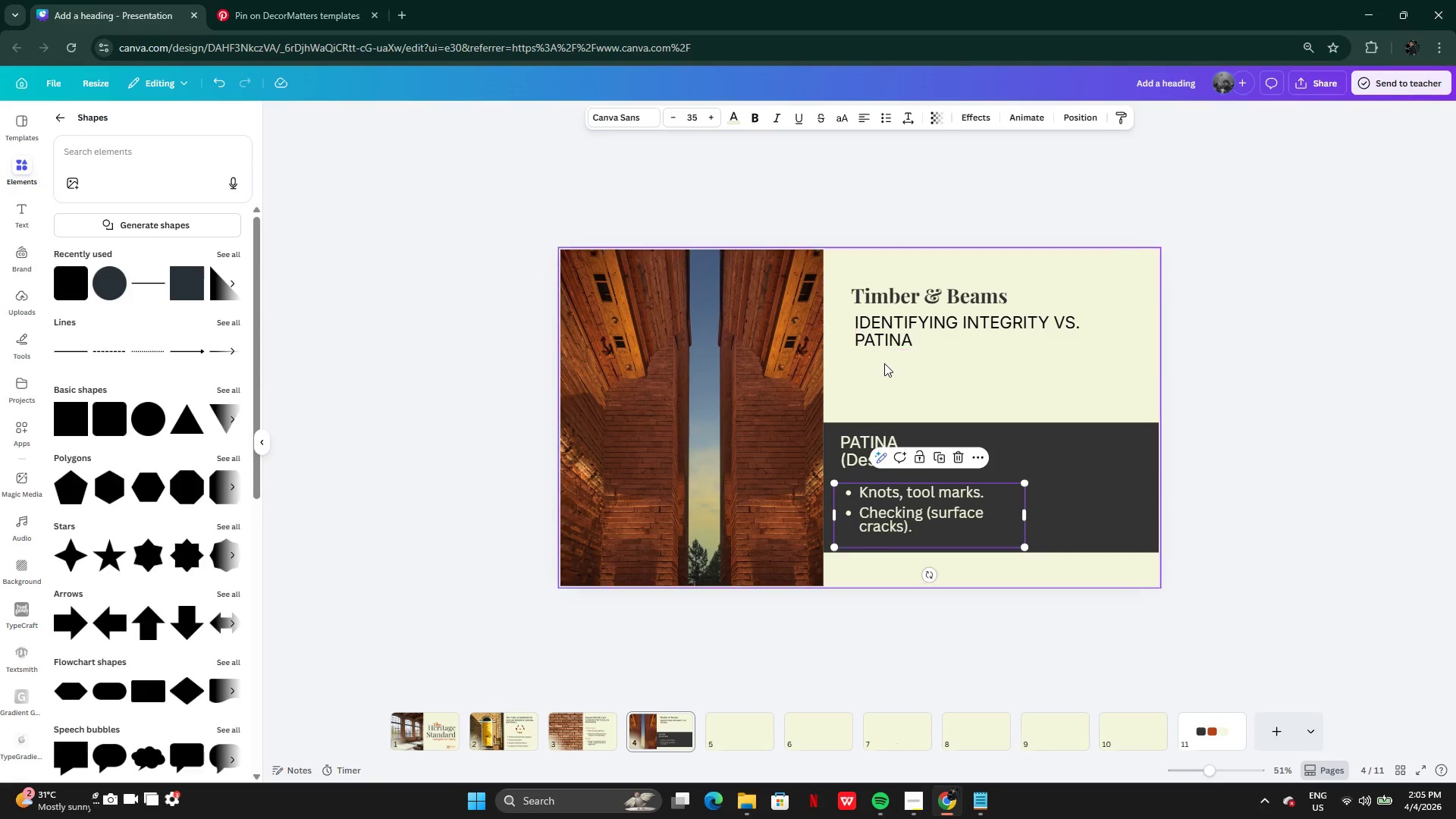 
left_click([883, 368])
 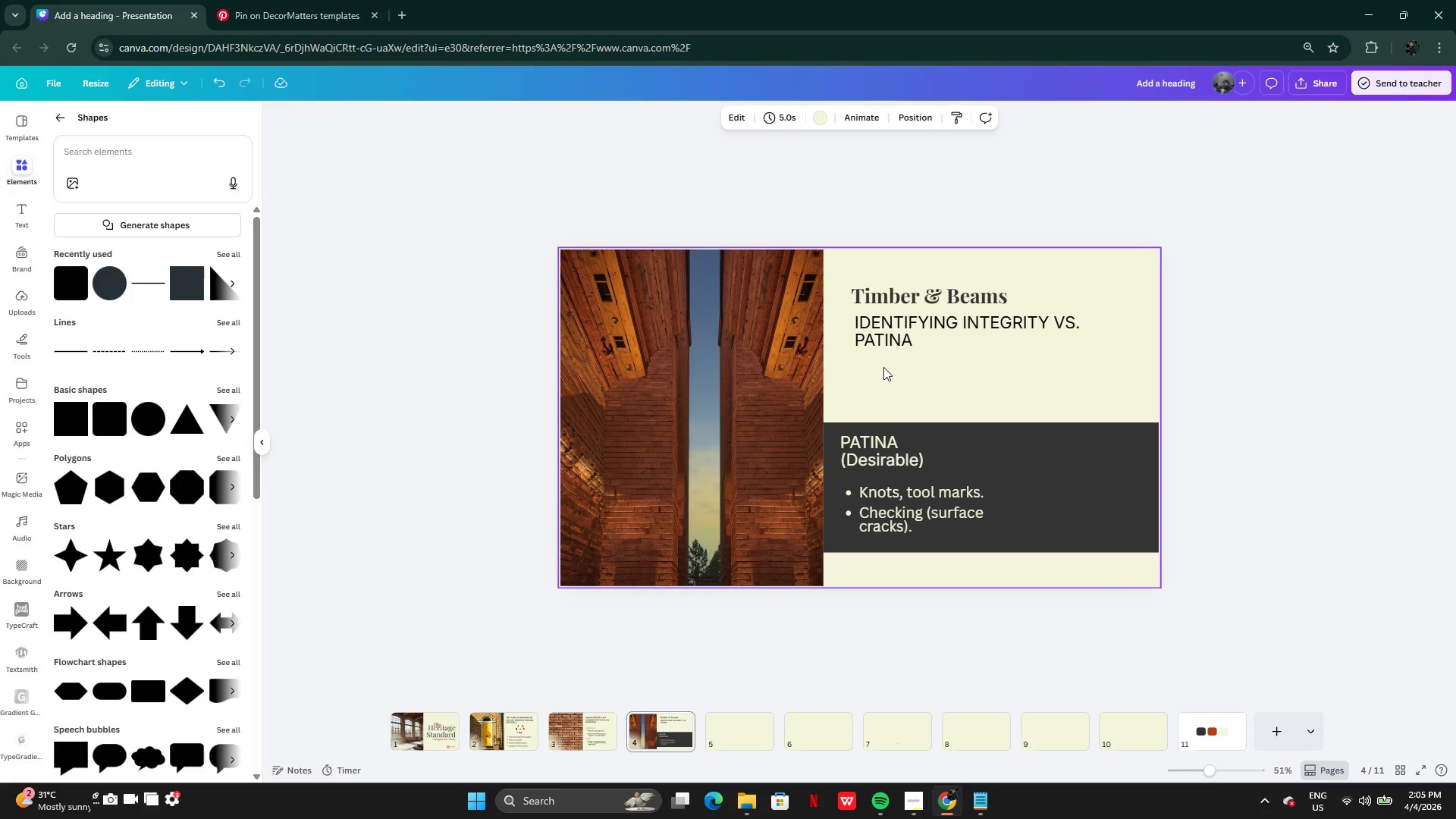 
left_click_drag(start_coordinate=[883, 368], to_coordinate=[883, 273])
 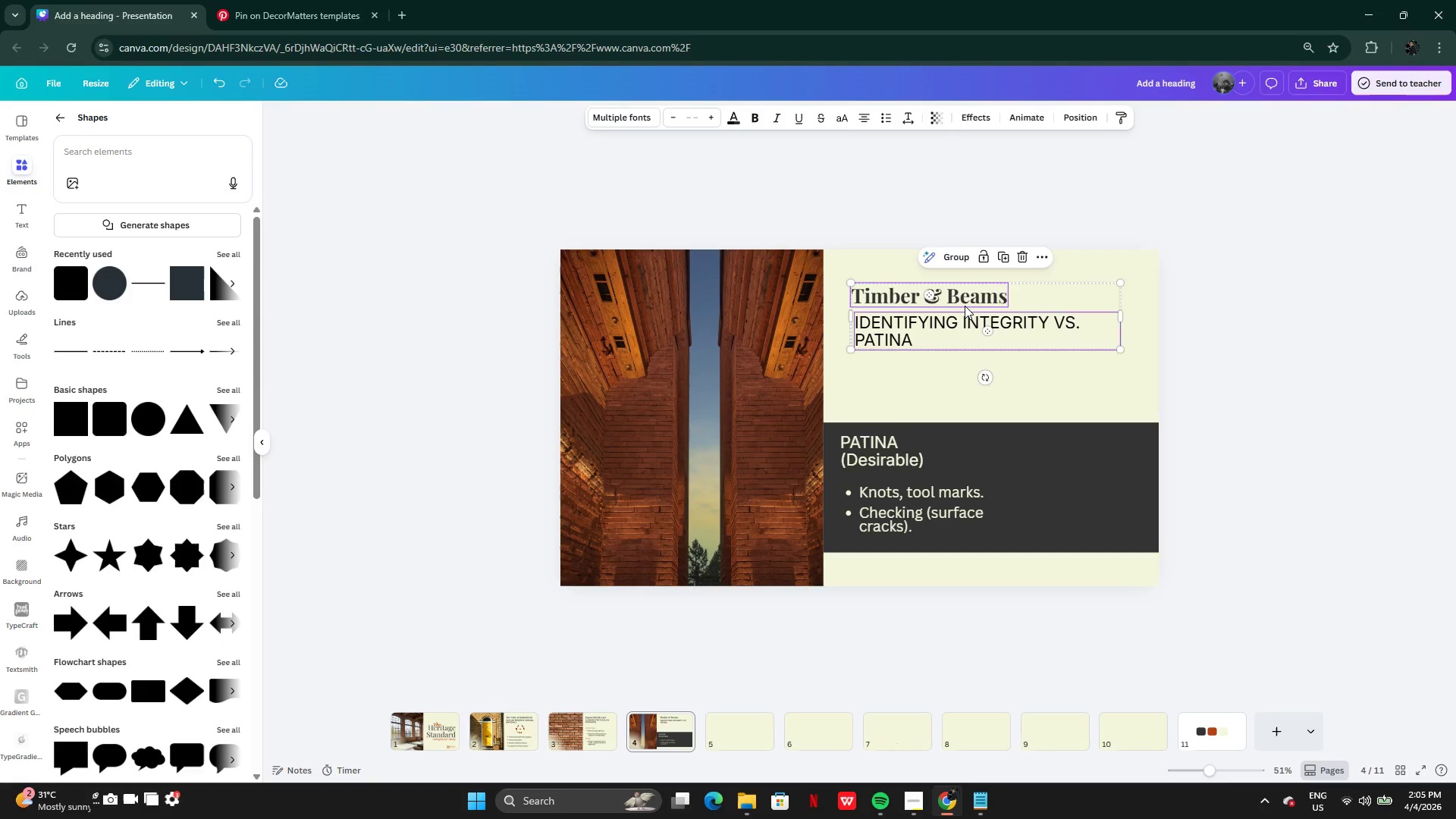 
left_click_drag(start_coordinate=[965, 306], to_coordinate=[954, 305])
 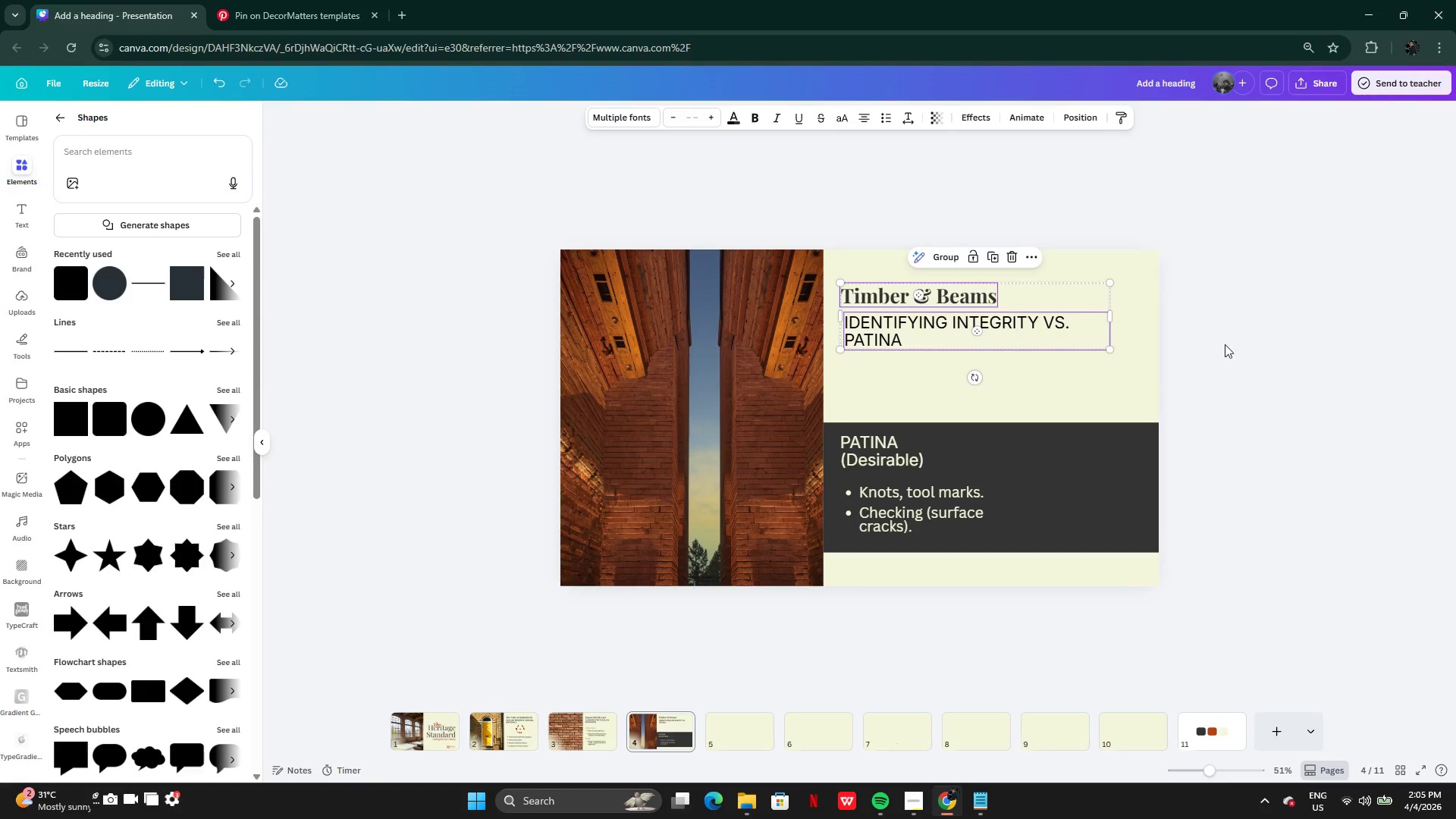 
left_click([1225, 344])
 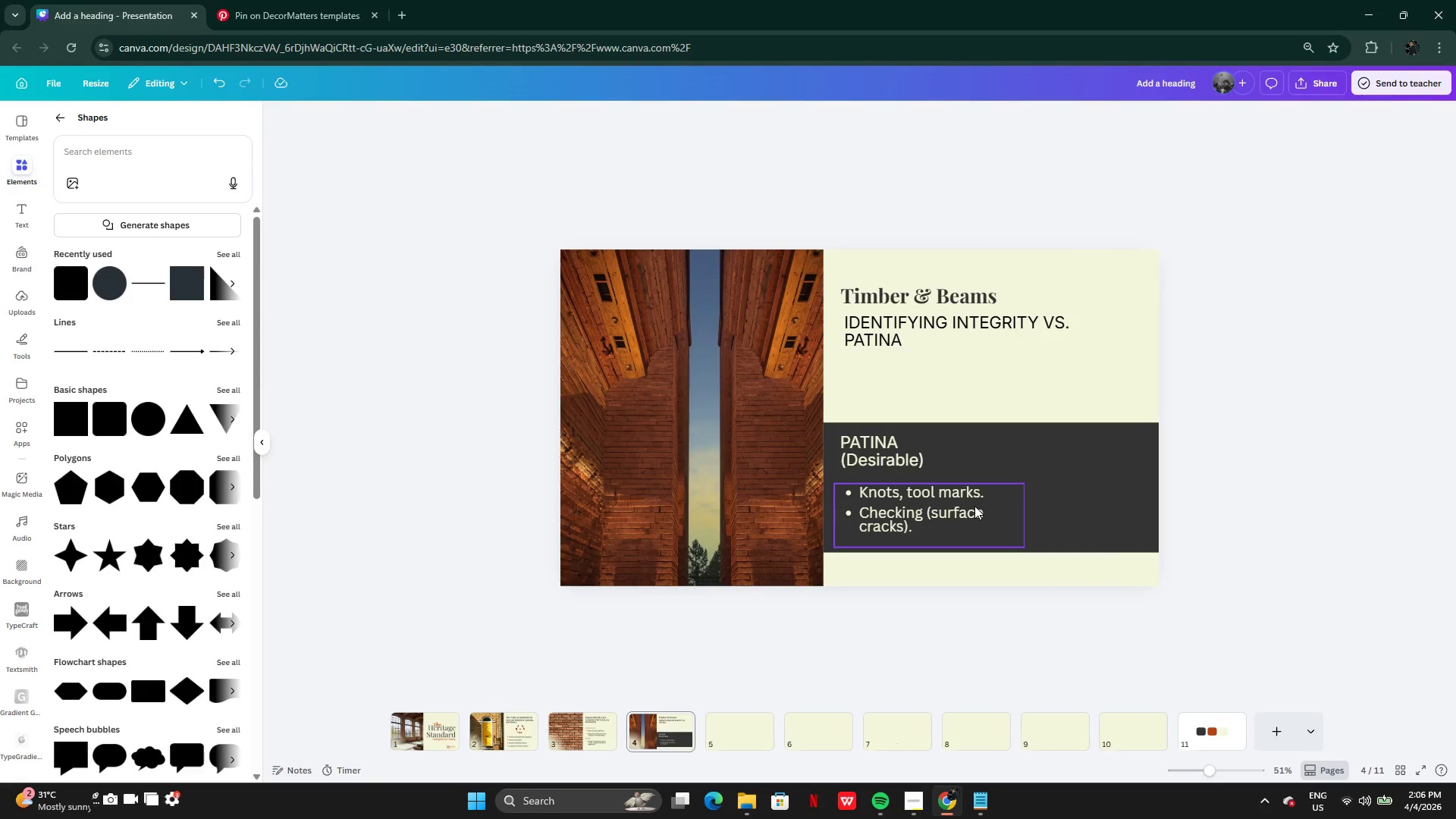 
left_click([974, 506])
 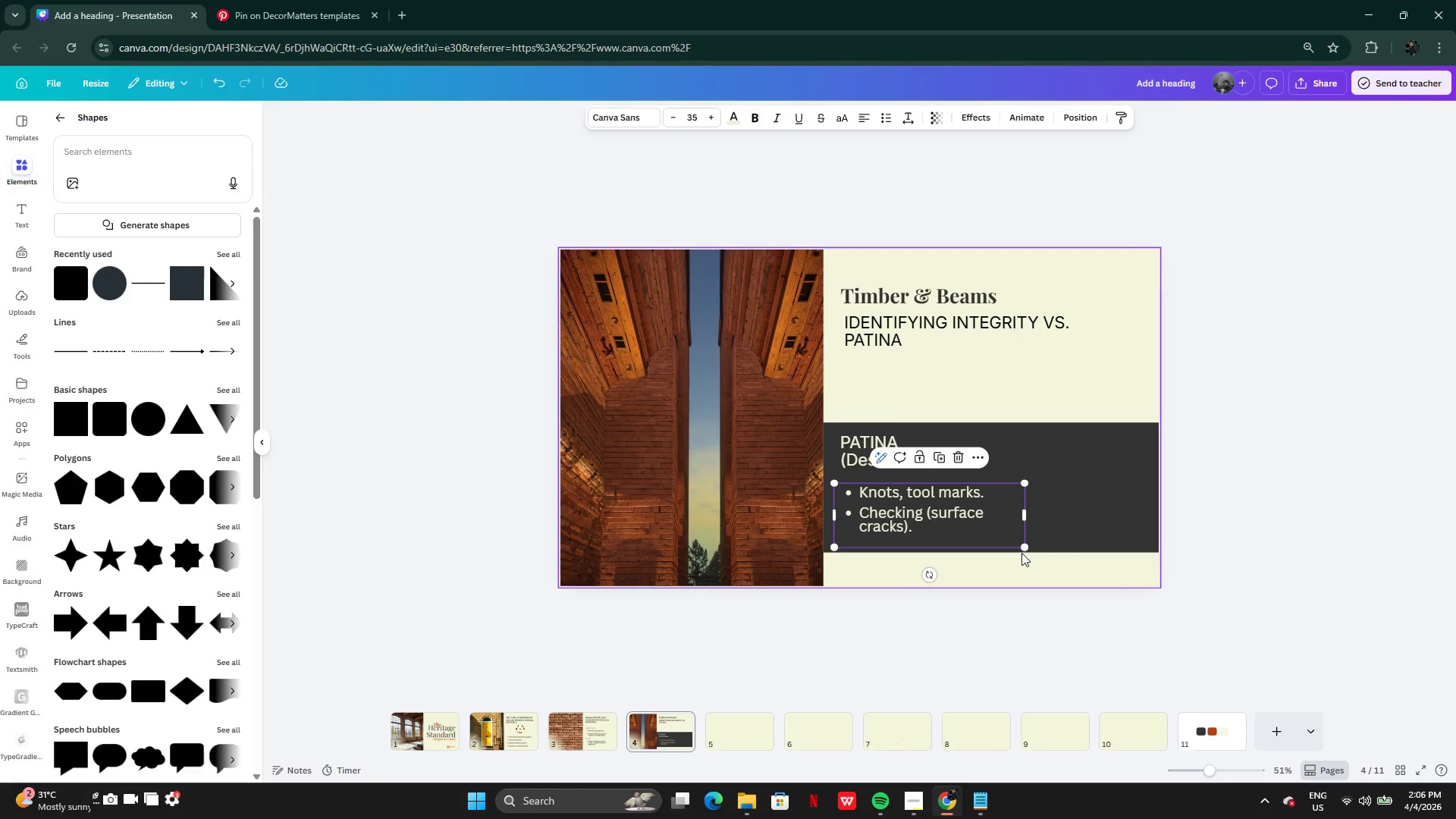 
left_click_drag(start_coordinate=[1025, 549], to_coordinate=[975, 531])
 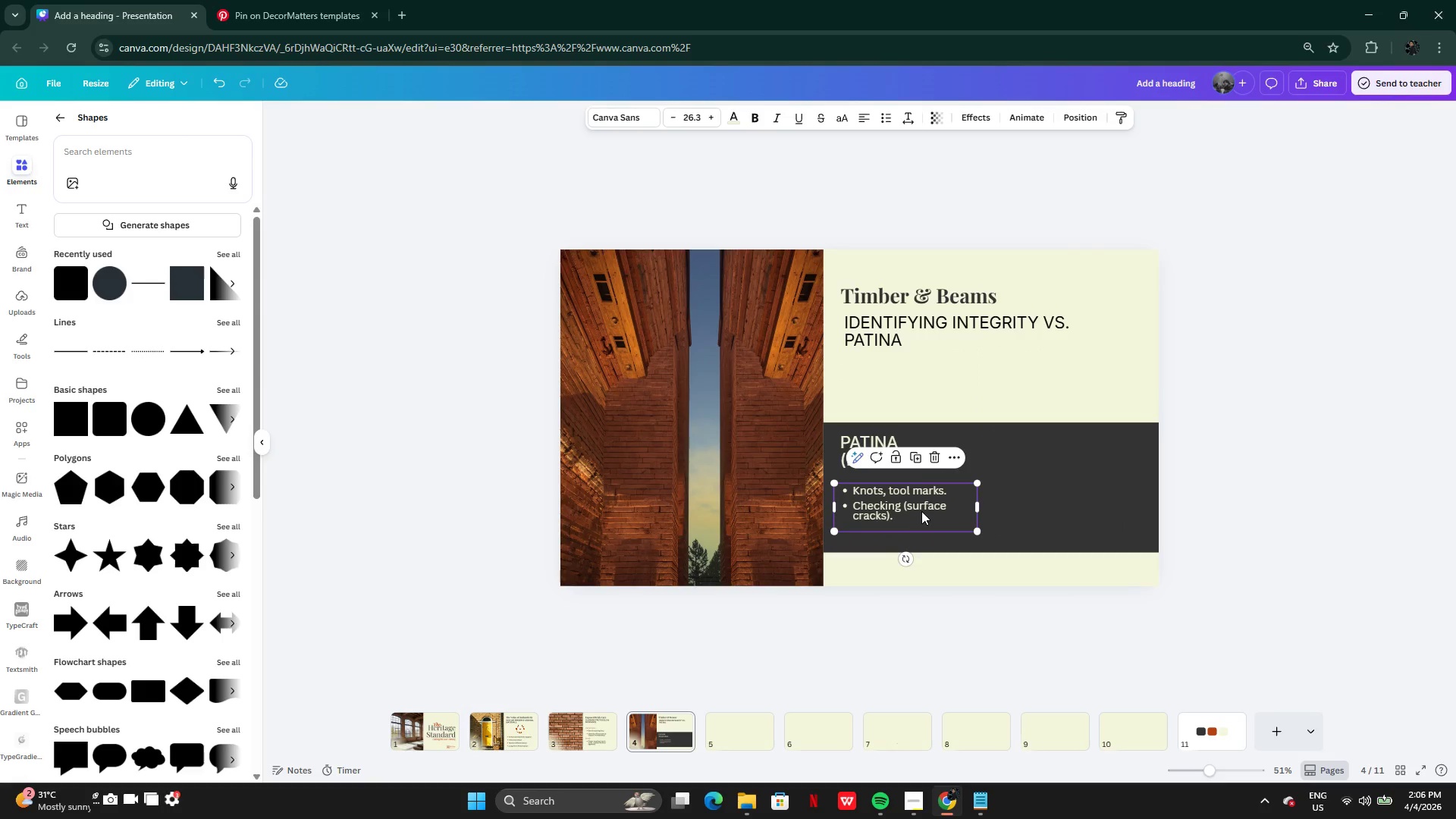 
left_click_drag(start_coordinate=[922, 512], to_coordinate=[918, 513])
 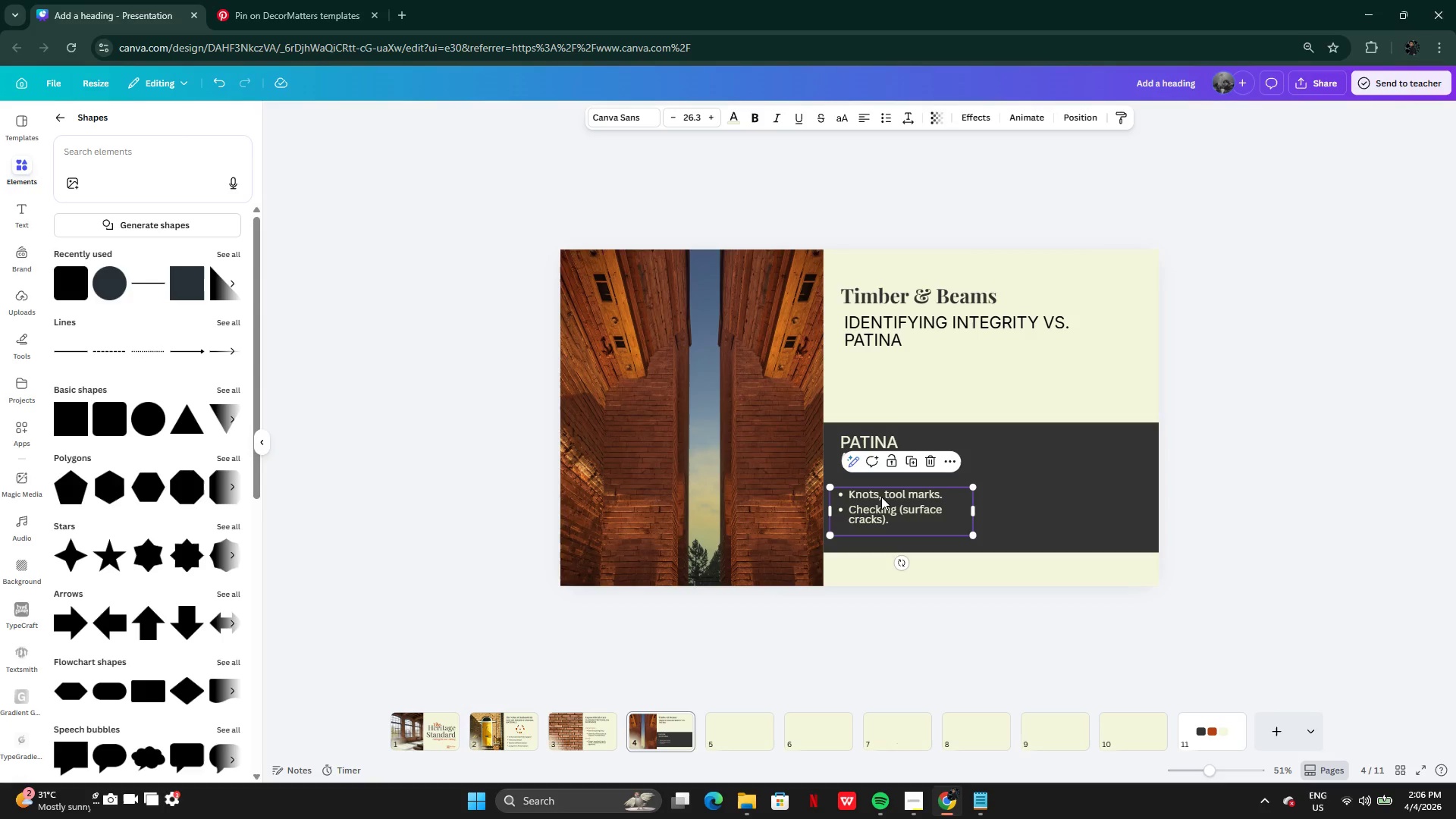 
left_click_drag(start_coordinate=[881, 497], to_coordinate=[886, 496])
 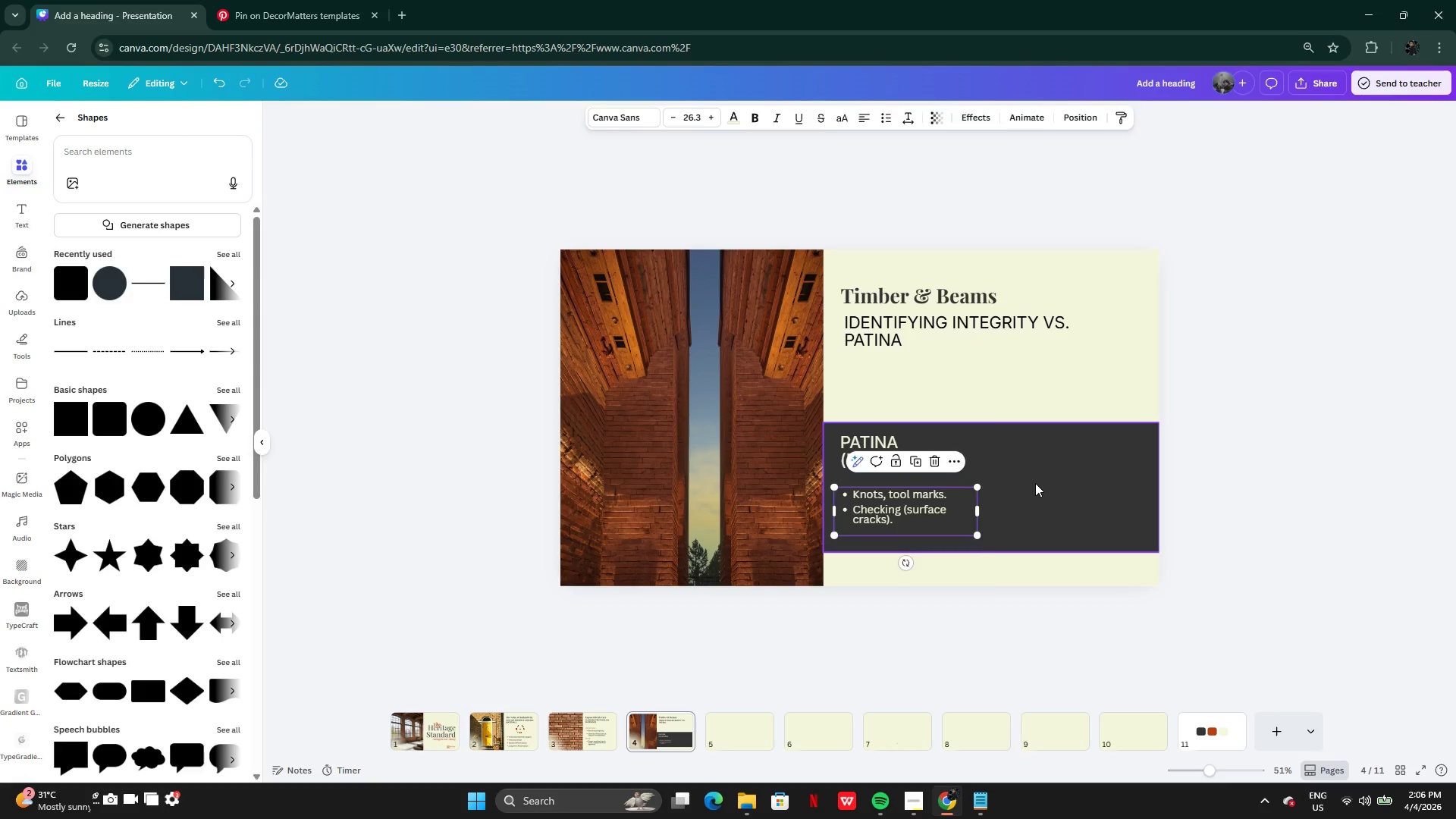 
left_click([1035, 483])
 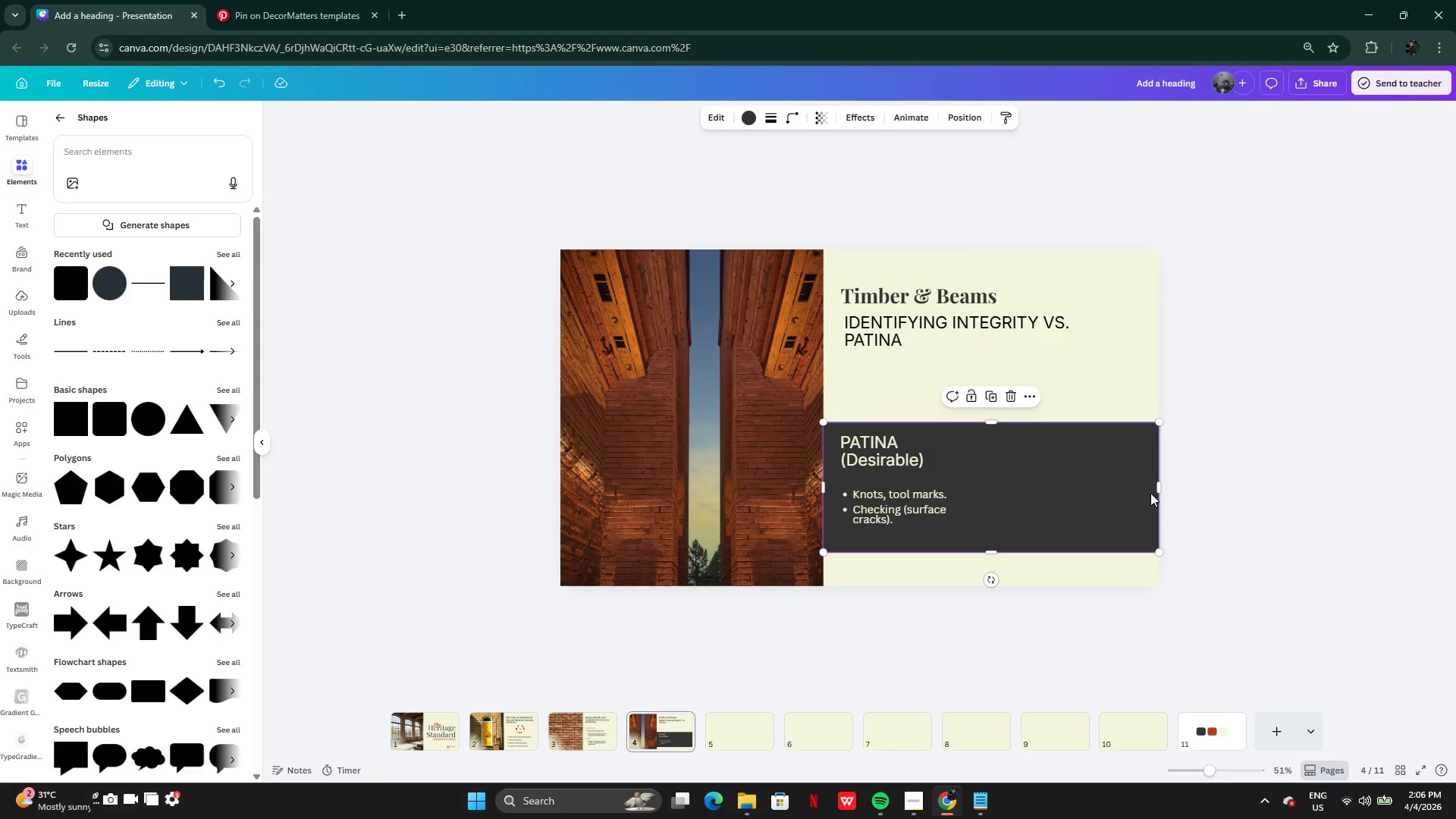 
left_click_drag(start_coordinate=[1160, 493], to_coordinate=[981, 487])
 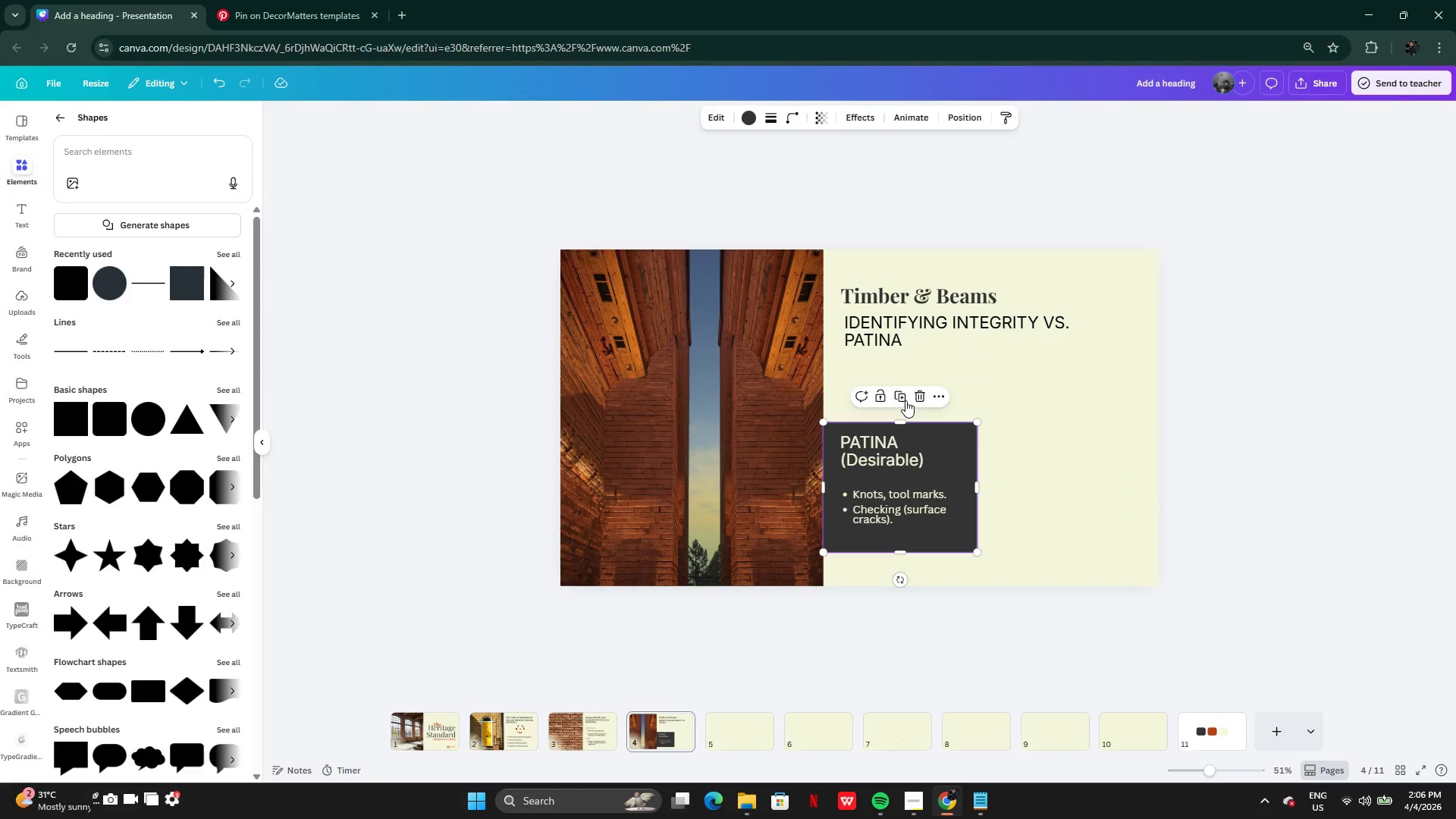 
left_click([904, 397])
 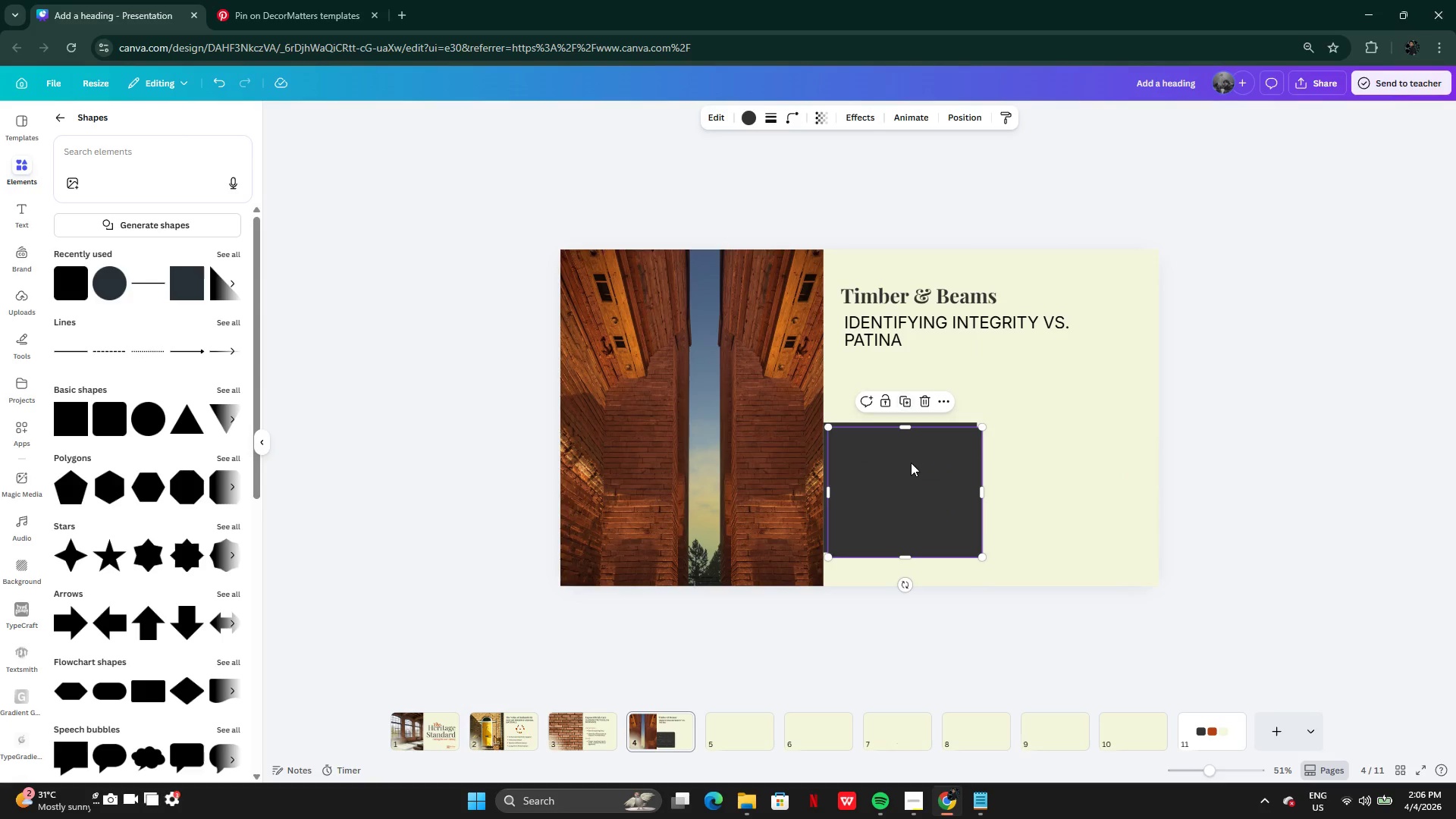 
left_click_drag(start_coordinate=[910, 463], to_coordinate=[1067, 455])
 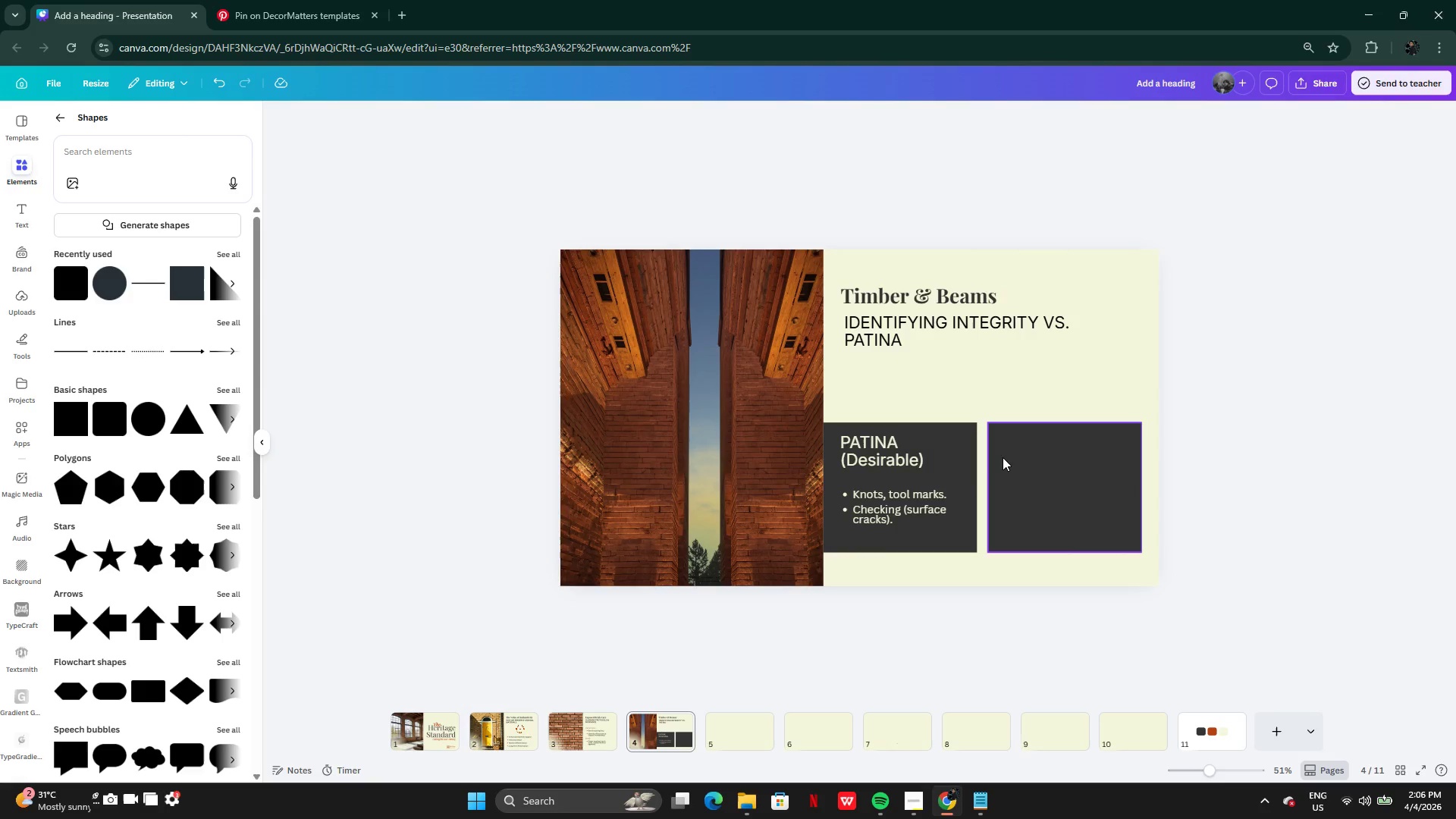 
left_click([1014, 469])
 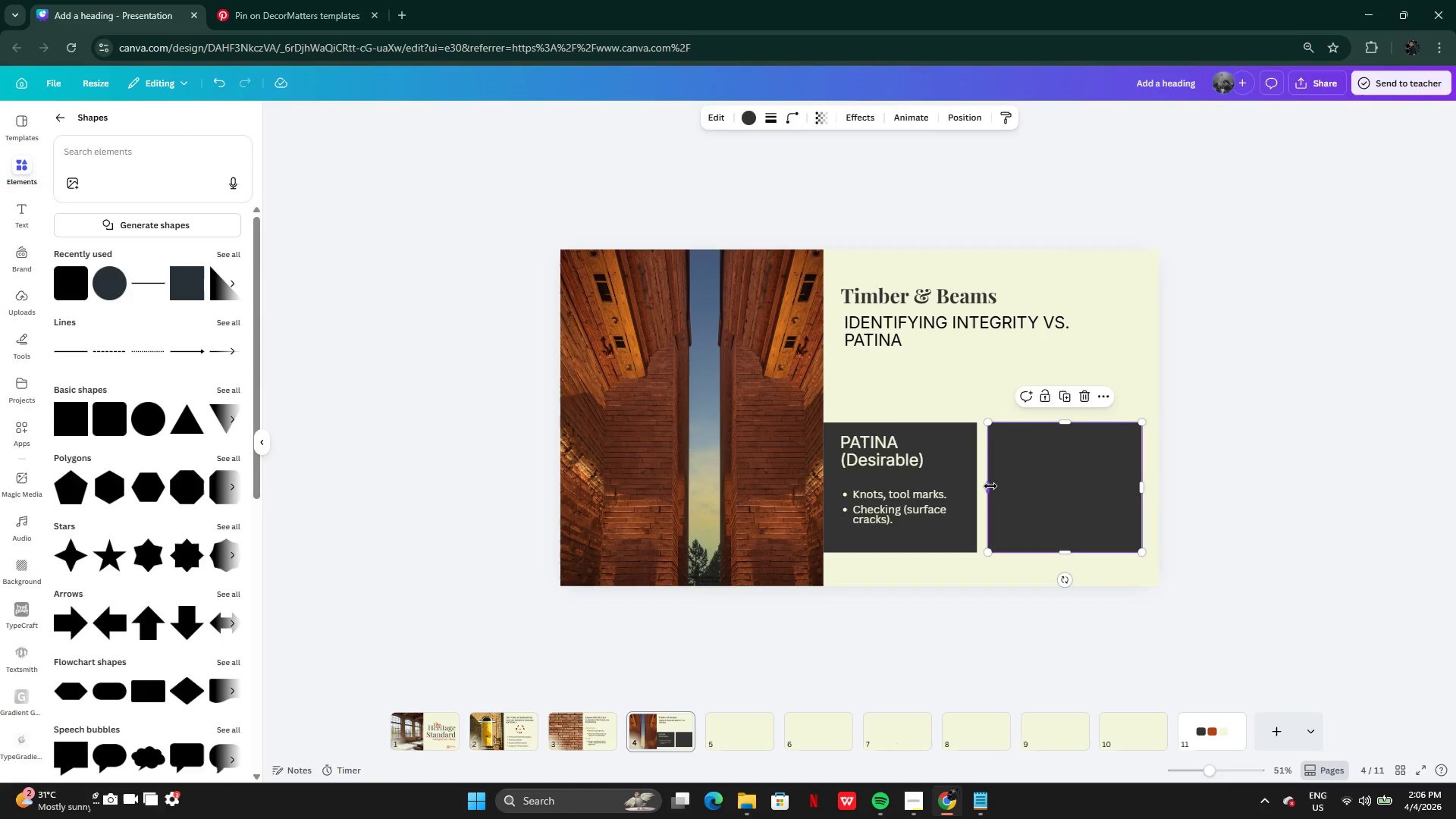 
left_click([990, 486])
 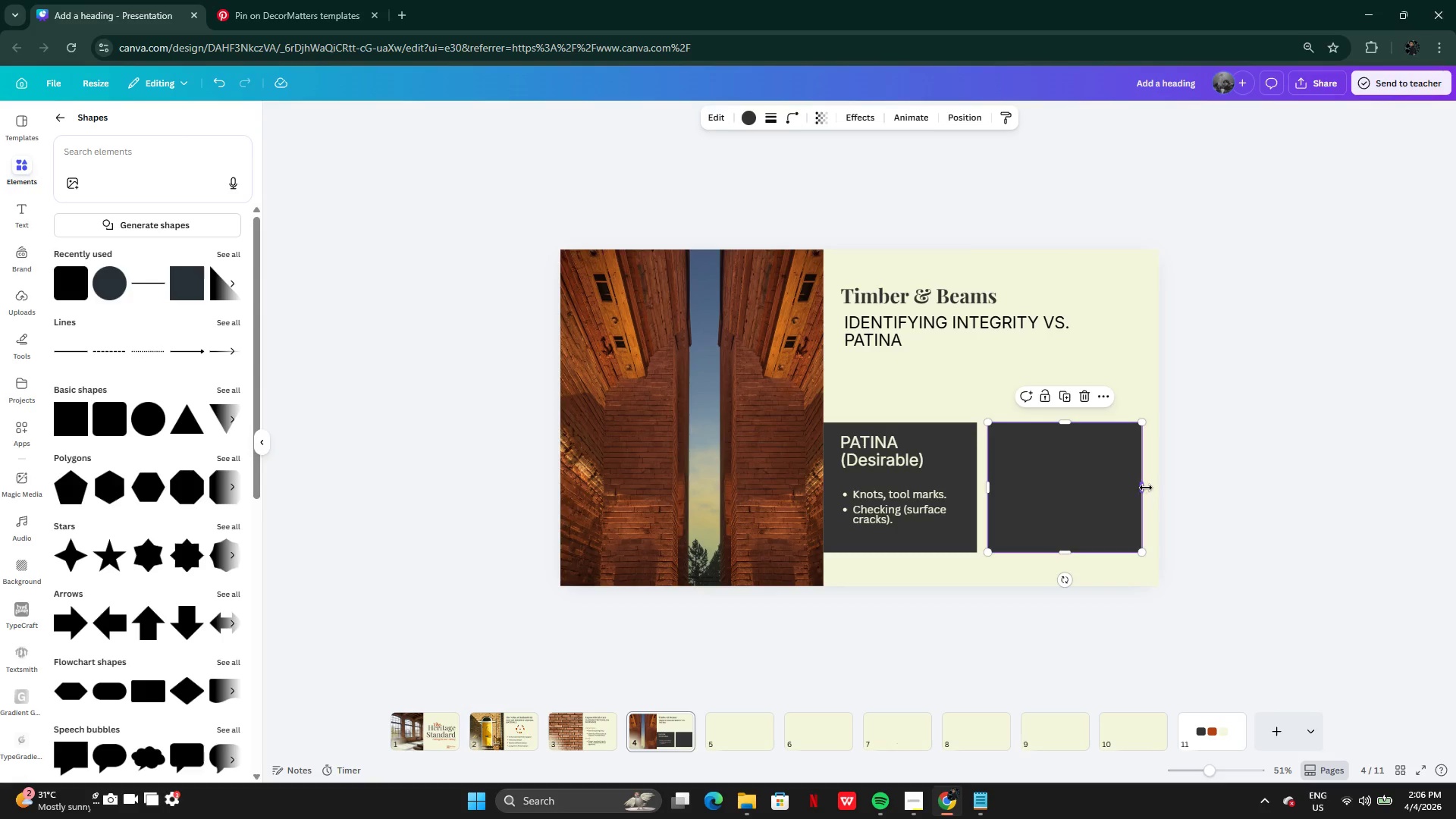 
left_click_drag(start_coordinate=[1146, 488], to_coordinate=[1178, 488])
 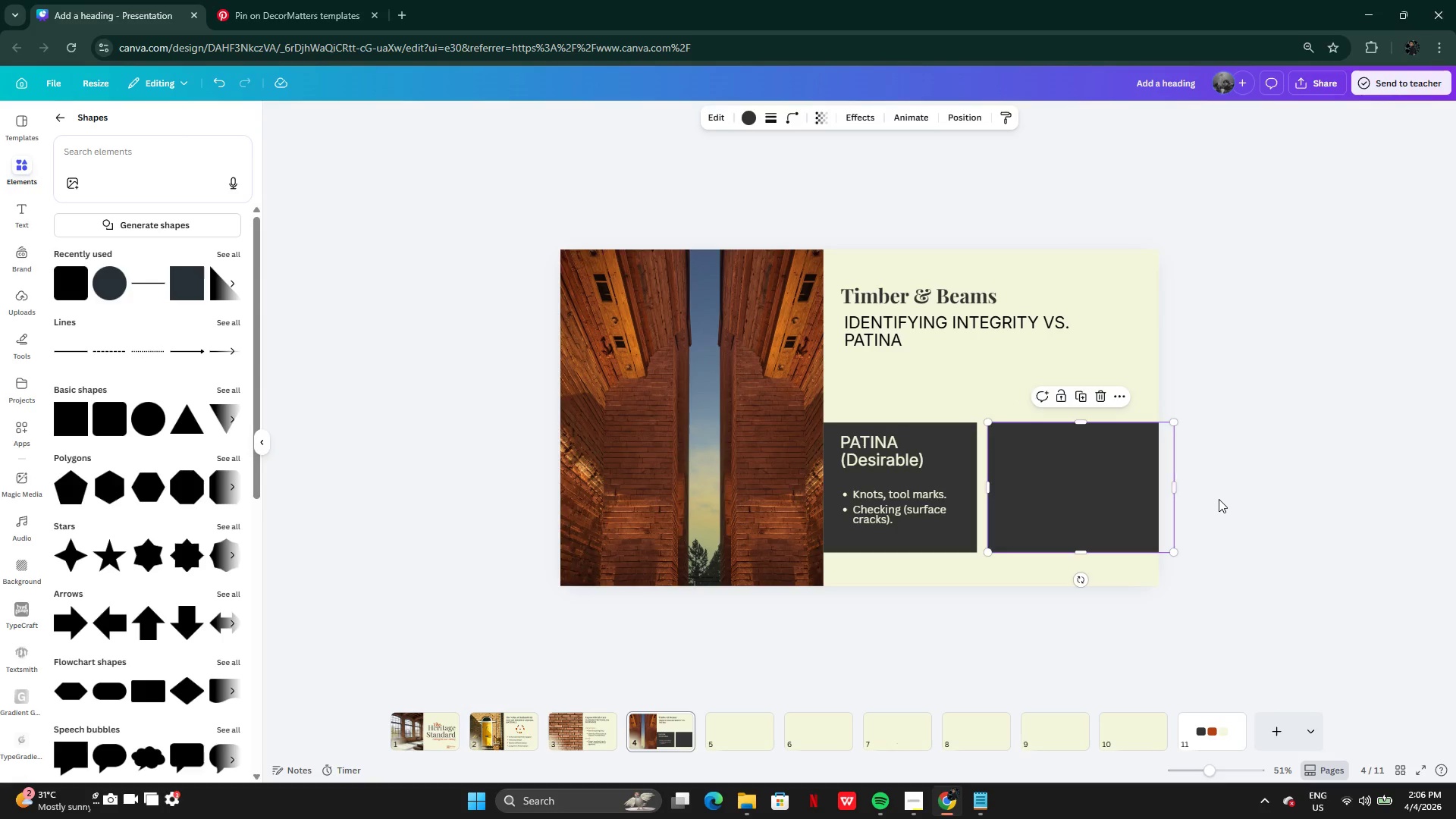 
left_click_drag(start_coordinate=[1219, 499], to_coordinate=[1222, 500])
 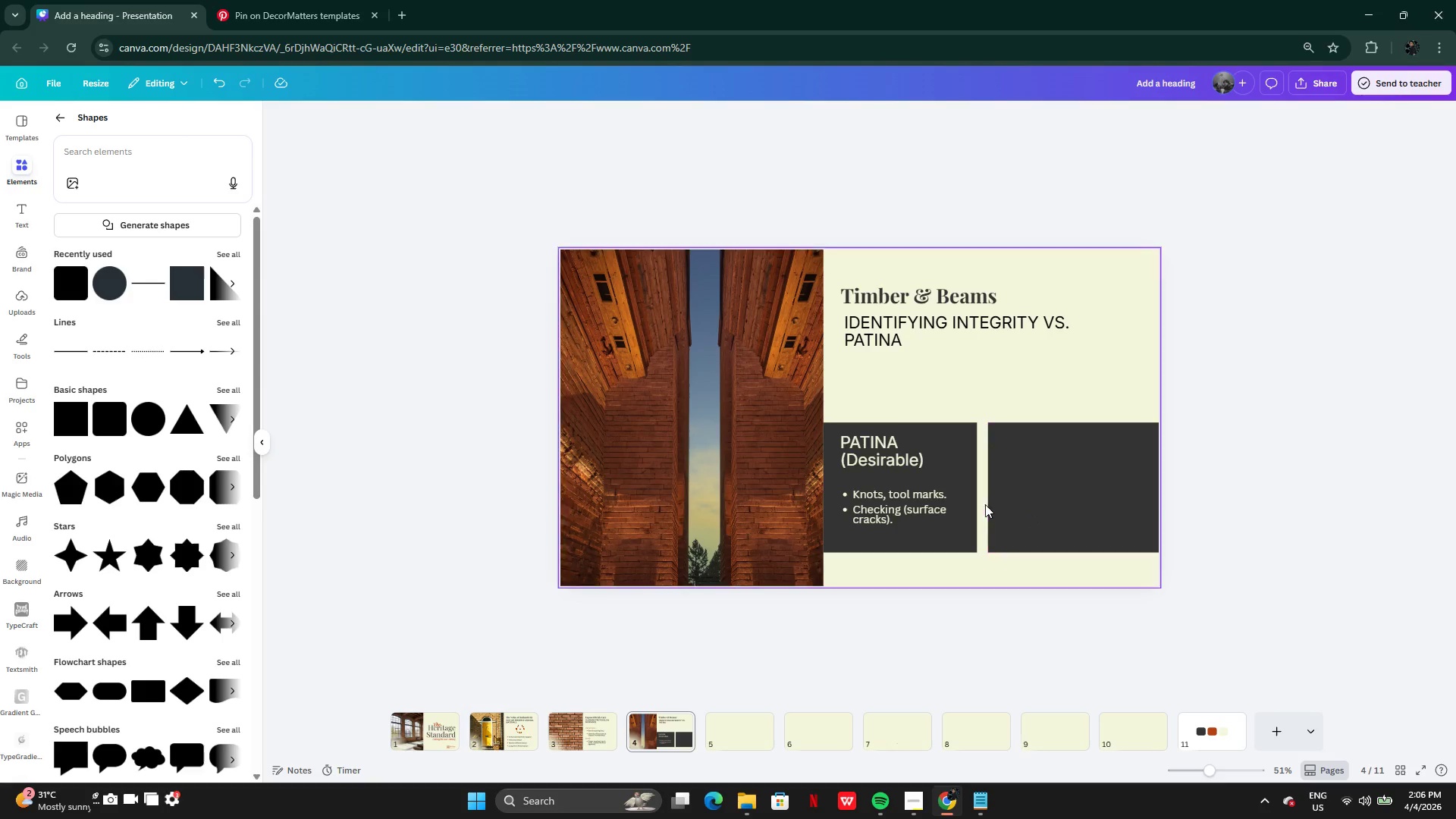 
left_click([972, 503])
 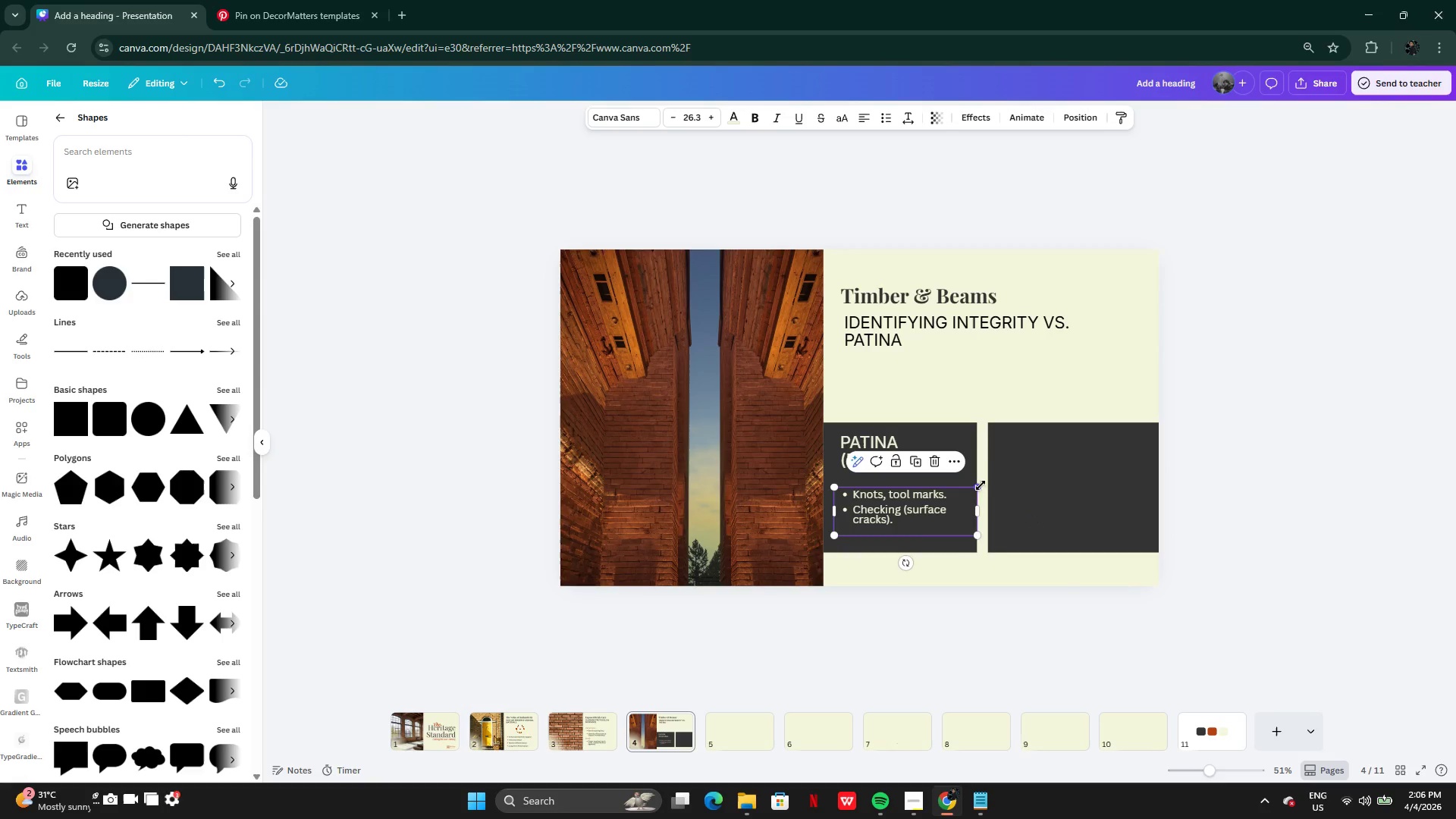 
left_click([976, 477])
 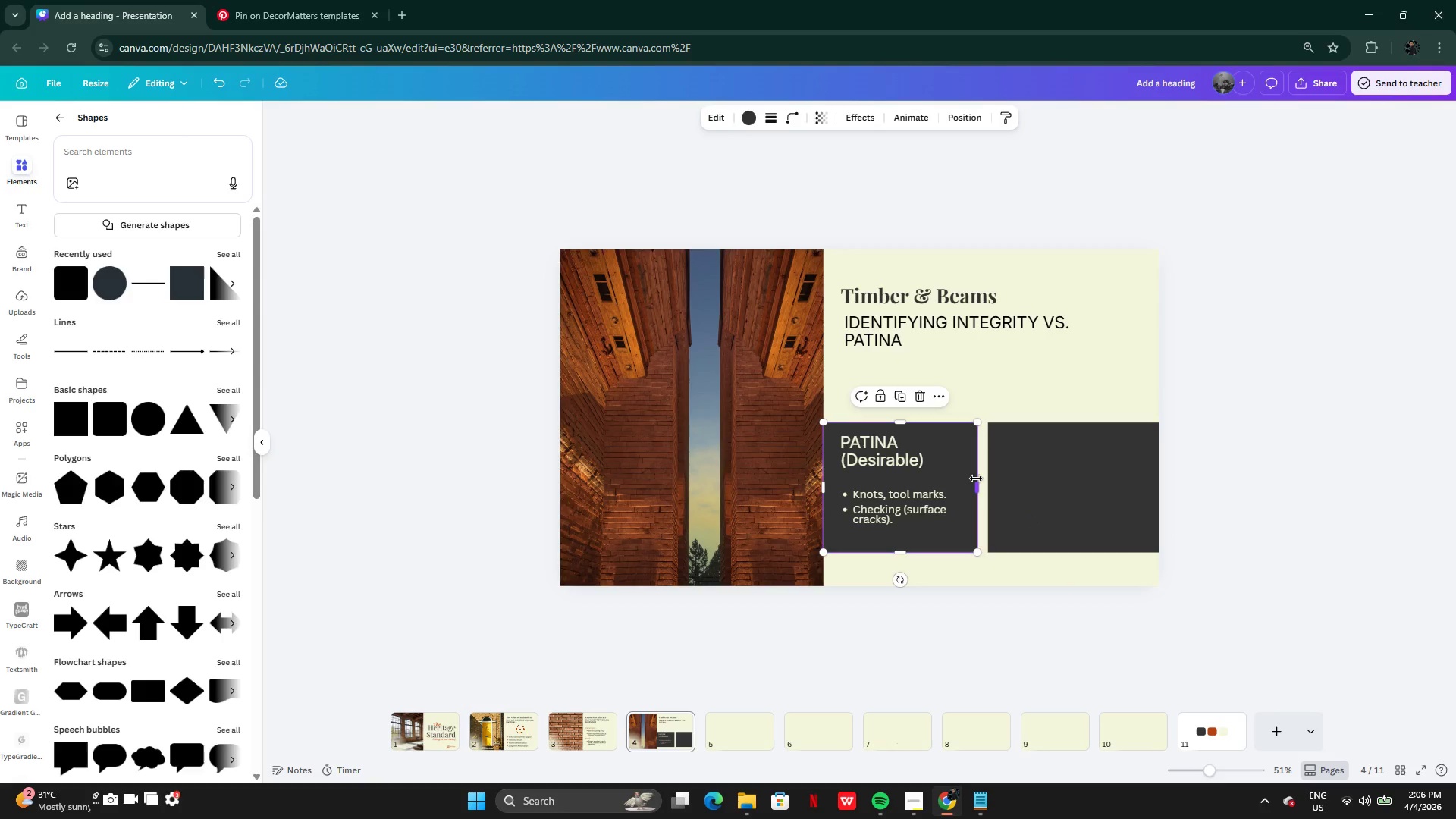 
left_click_drag(start_coordinate=[976, 479], to_coordinate=[982, 482])
 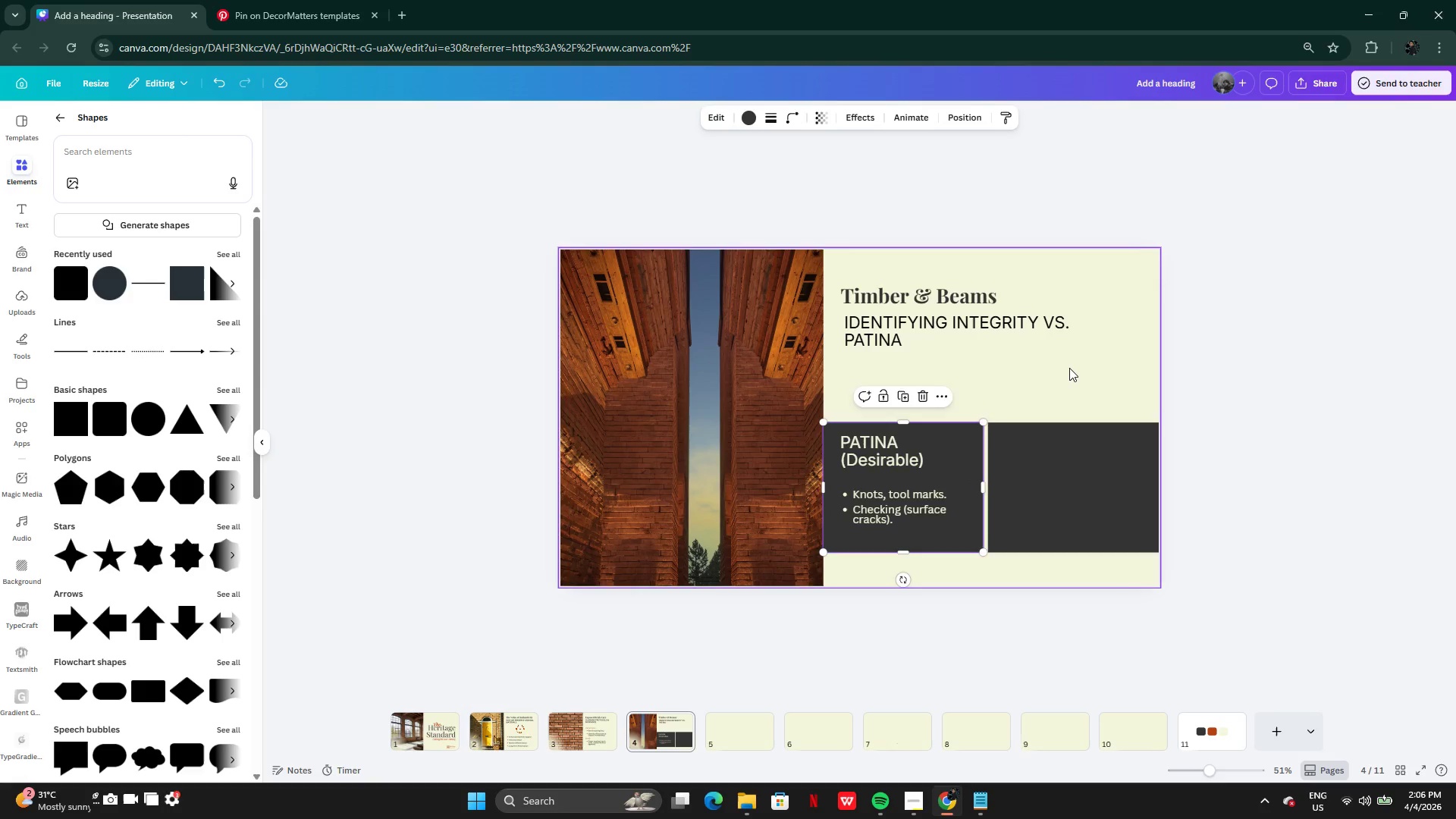 
left_click([1069, 368])
 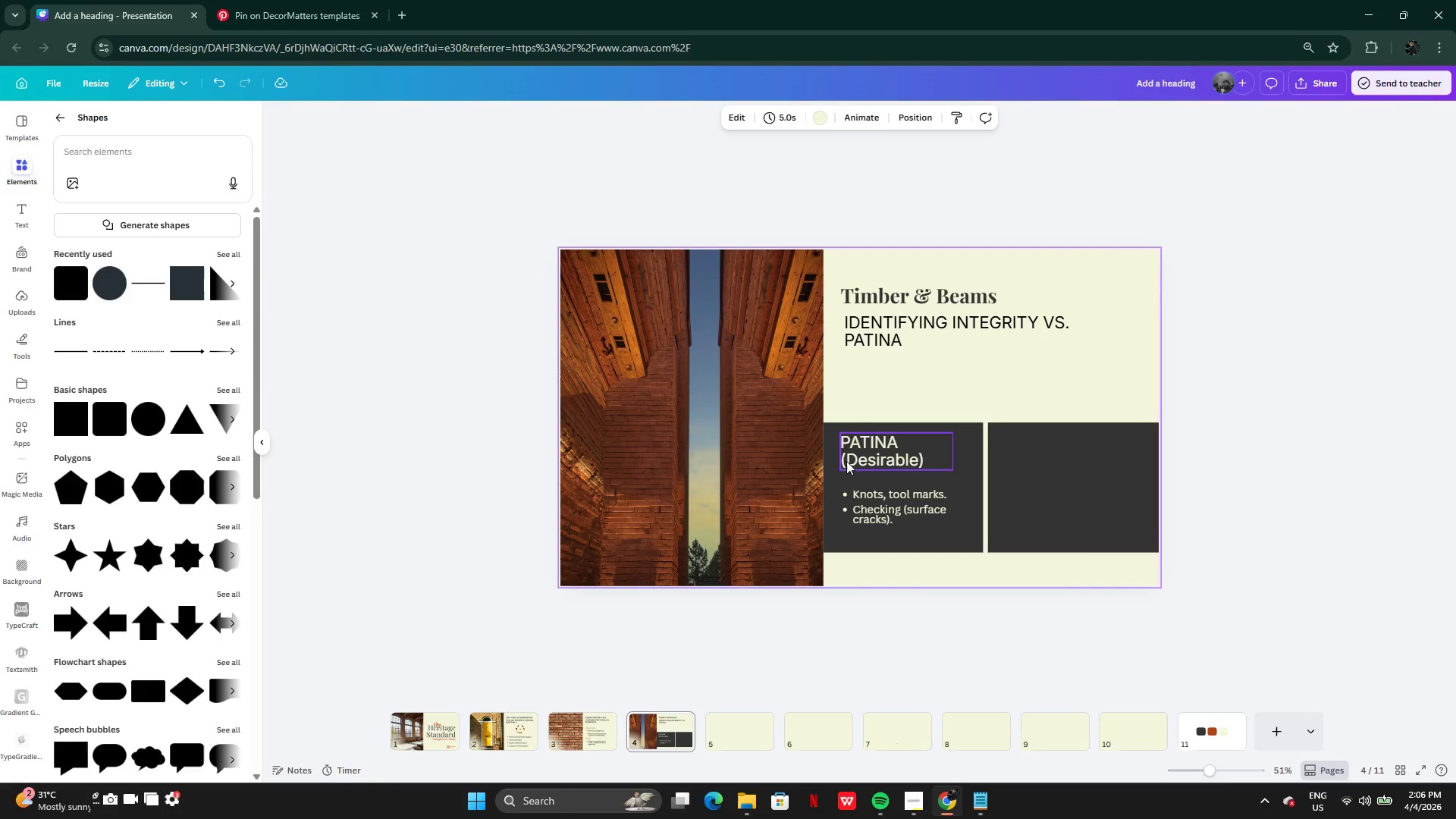 
left_click([834, 468])
 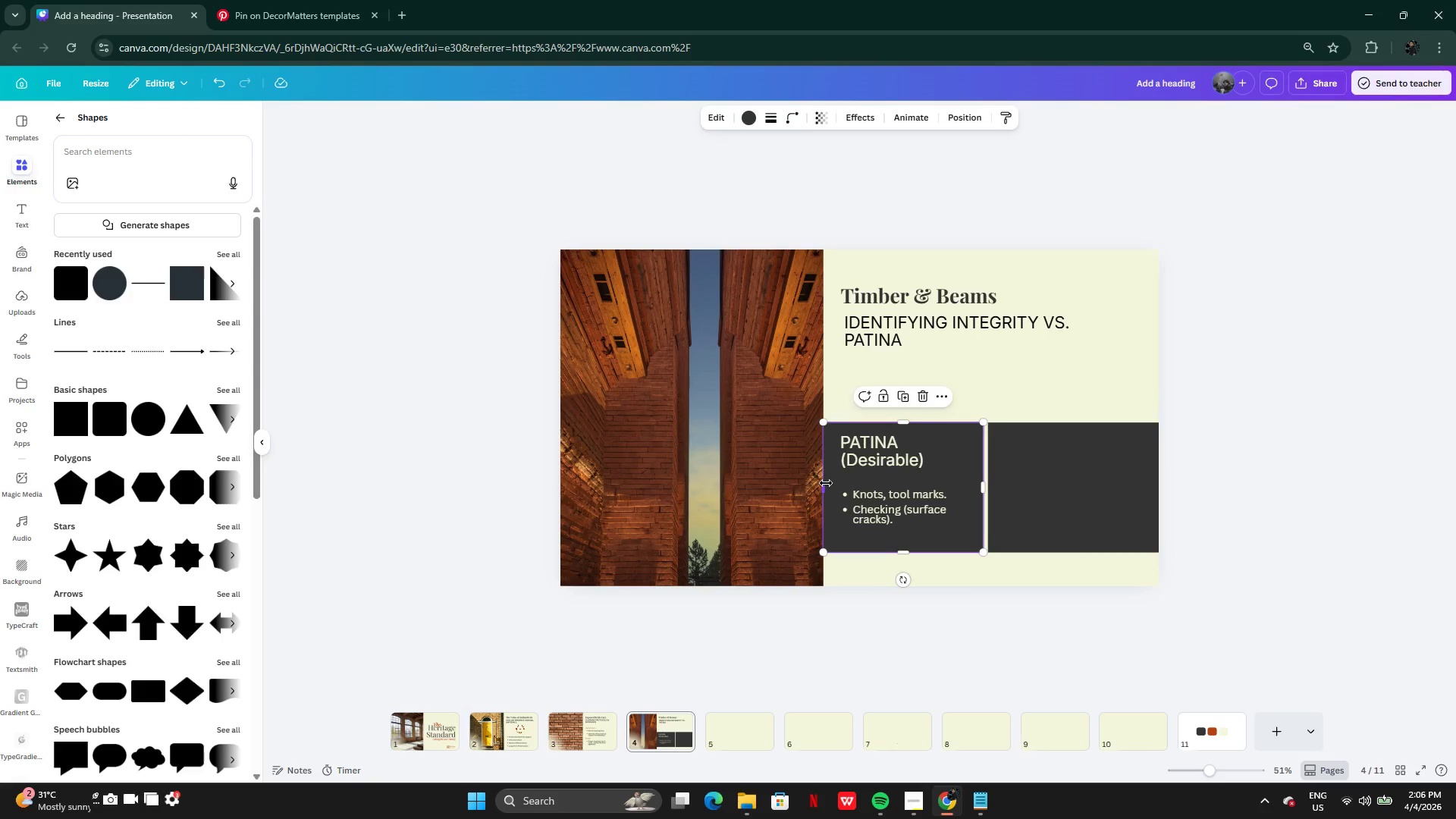 
left_click_drag(start_coordinate=[826, 483], to_coordinate=[820, 484])
 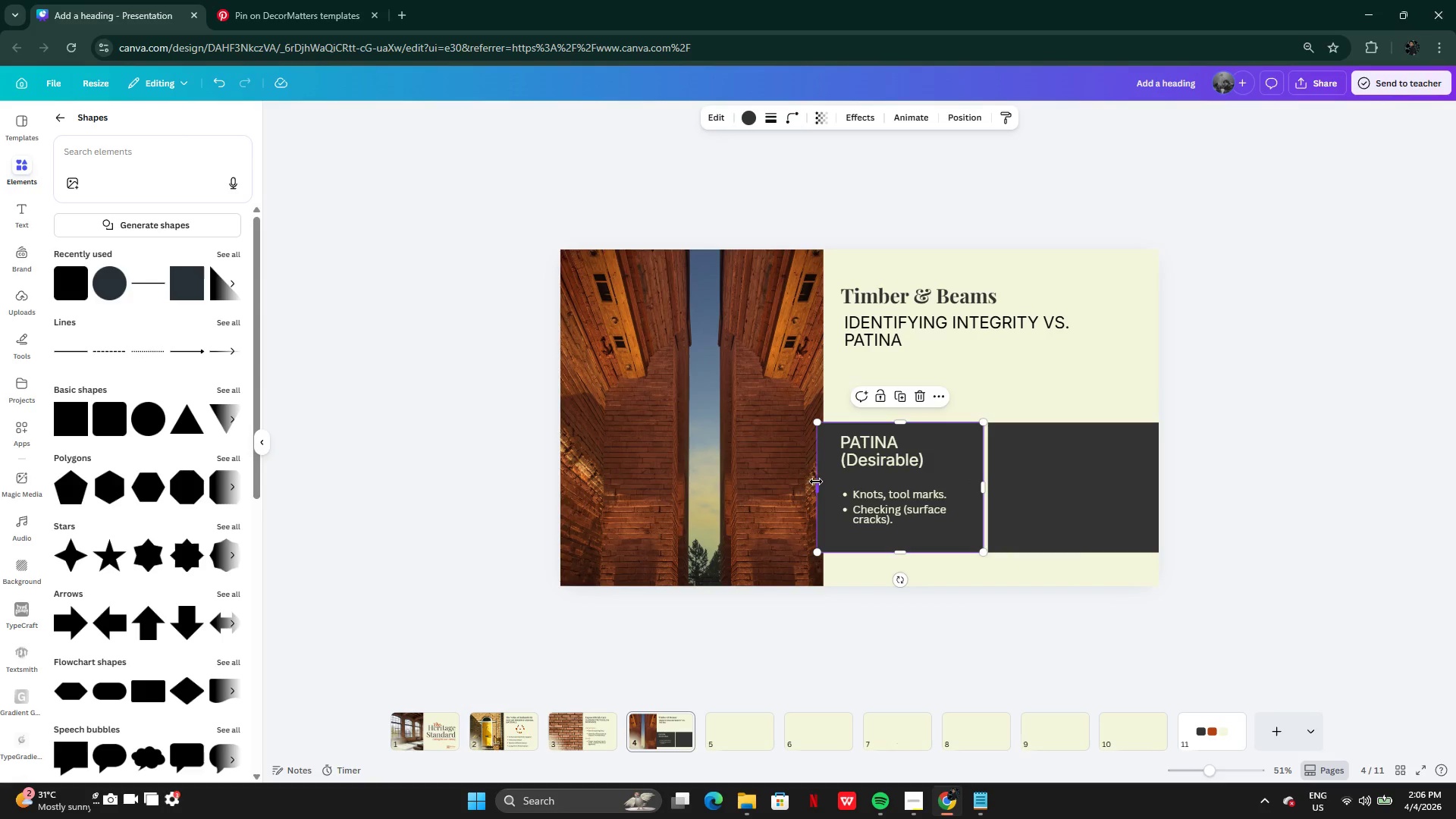 
left_click_drag(start_coordinate=[816, 482], to_coordinate=[821, 482])
 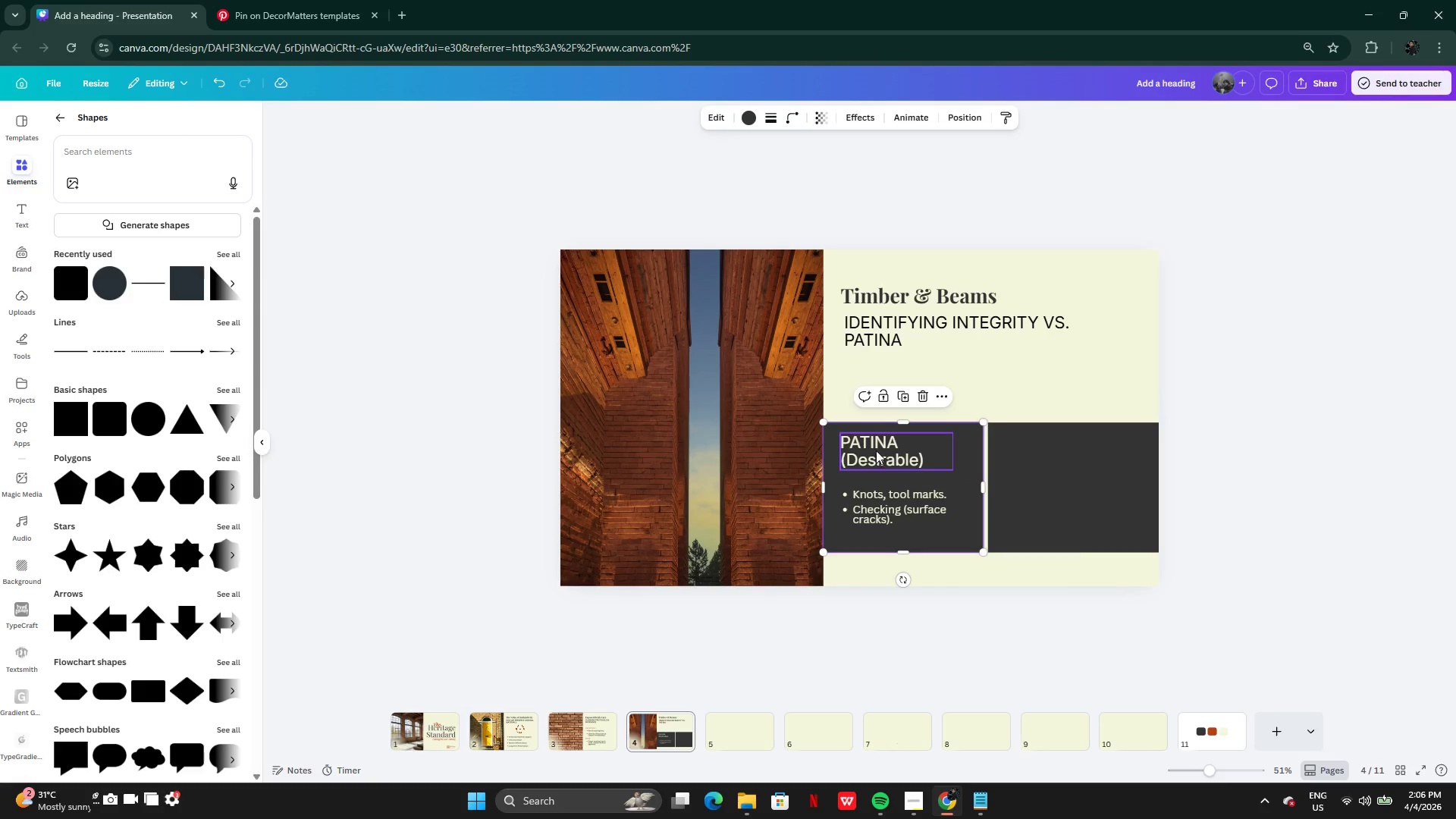 
left_click([876, 450])
 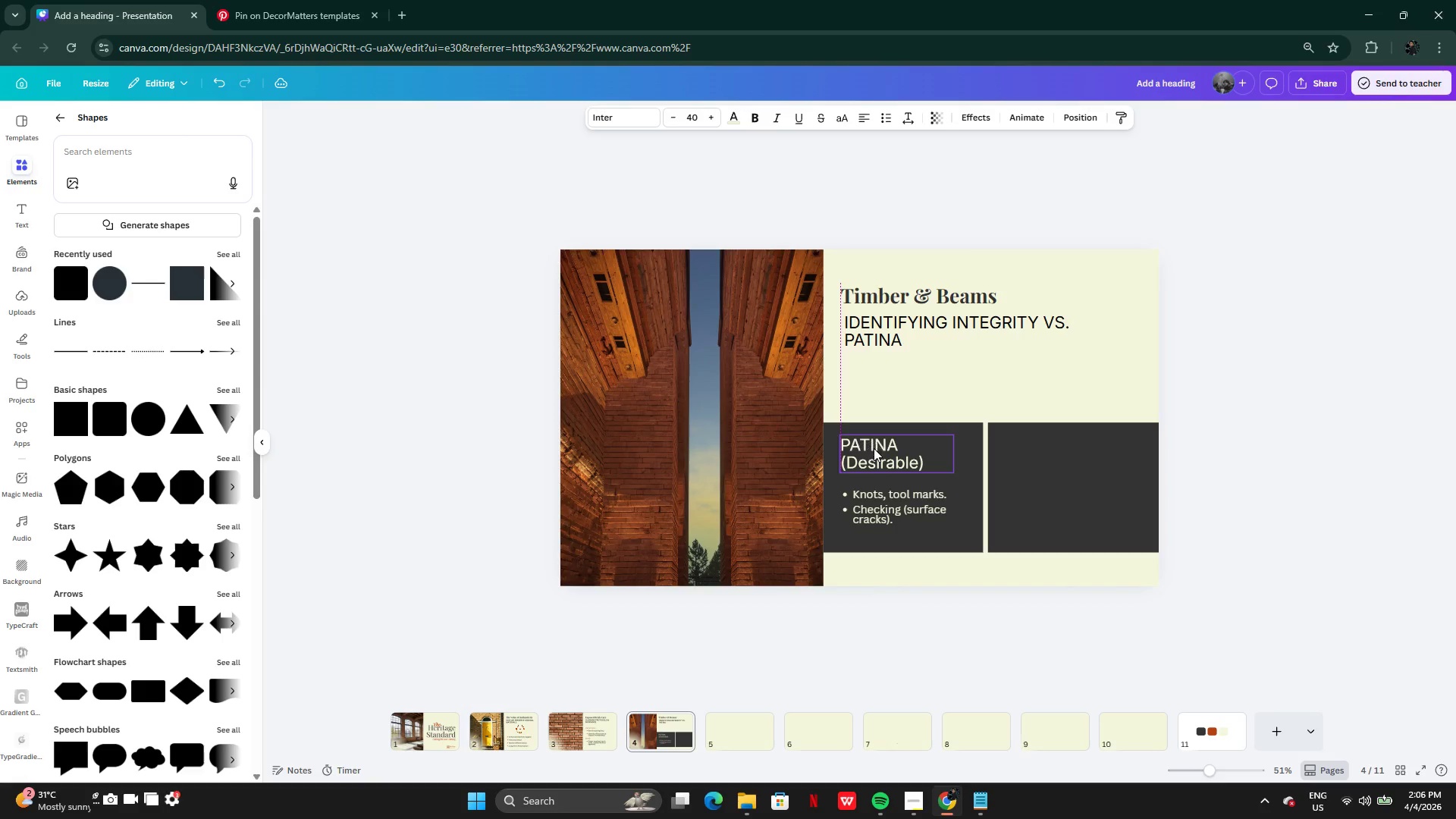 
left_click([874, 508])
 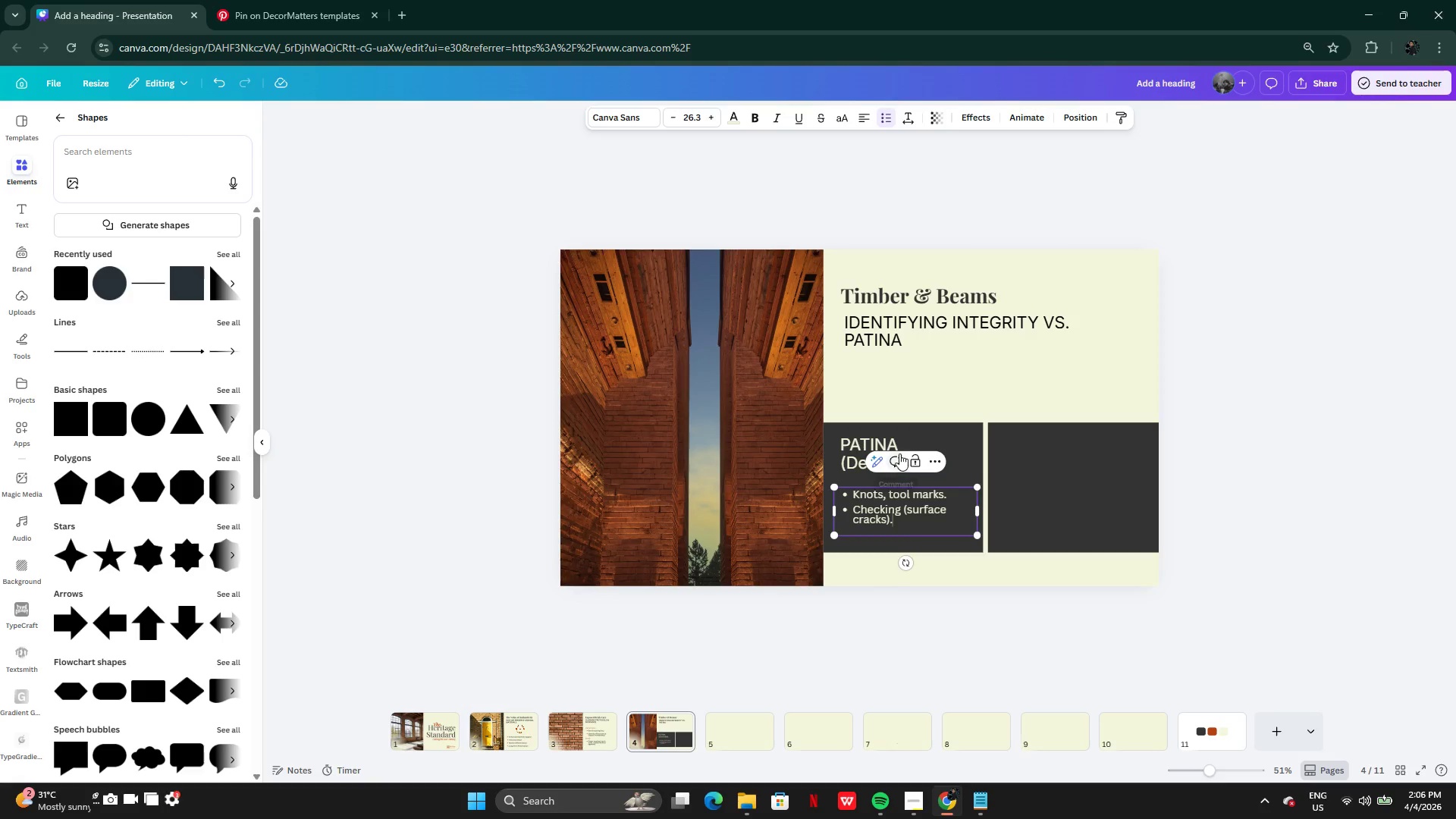 
left_click([884, 440])
 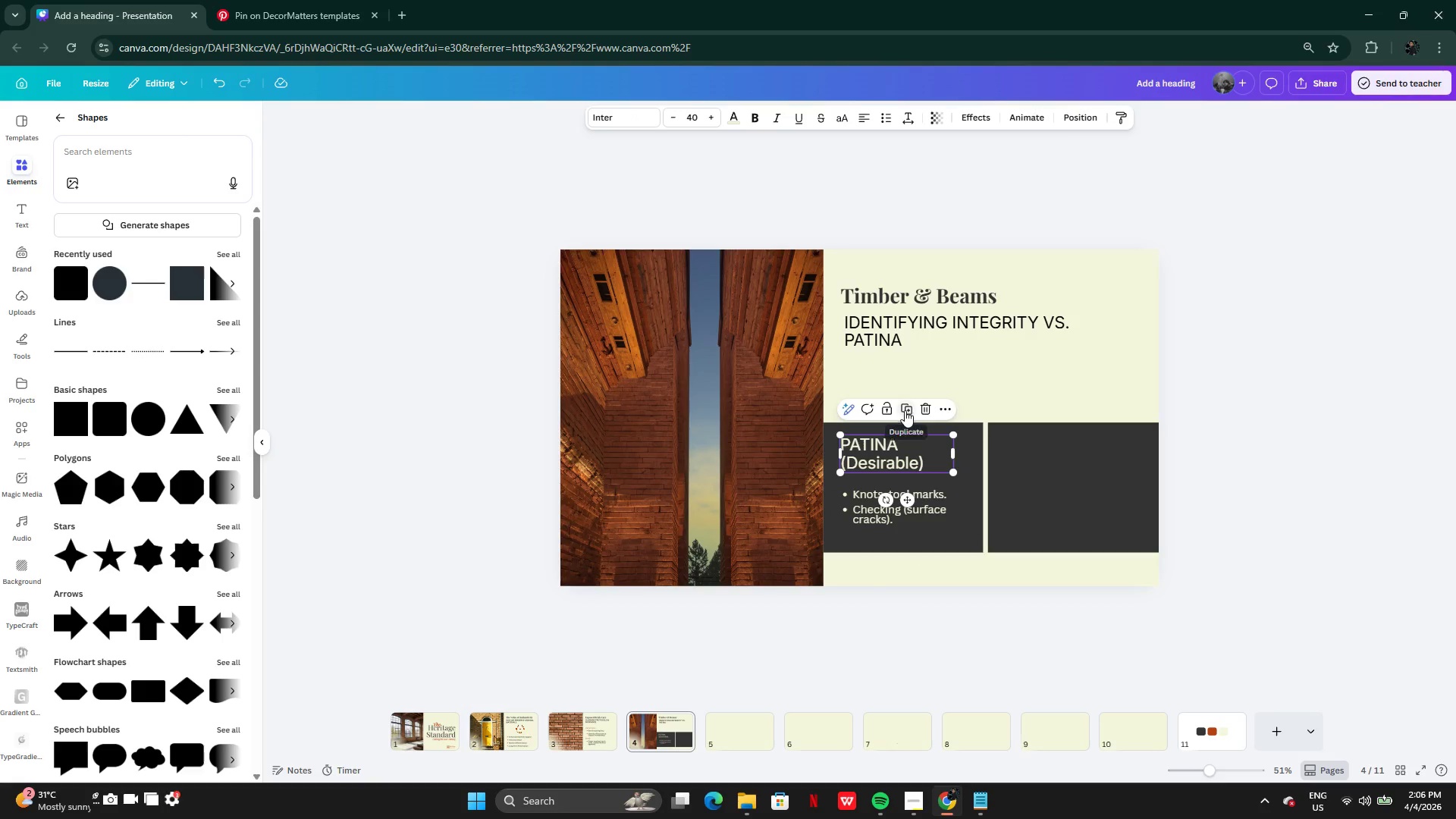 
left_click([908, 407])
 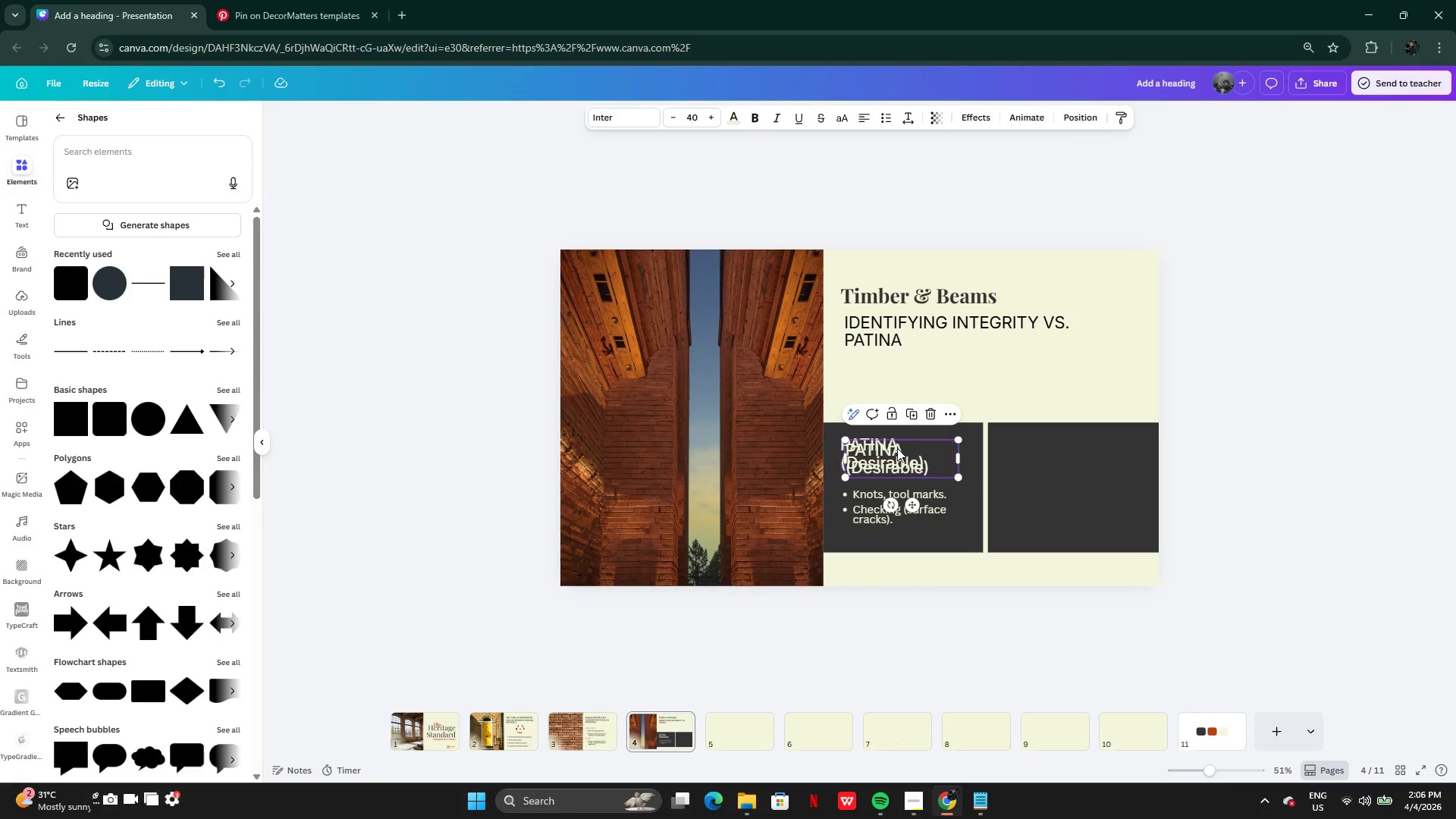 
left_click_drag(start_coordinate=[897, 448], to_coordinate=[1056, 441])
 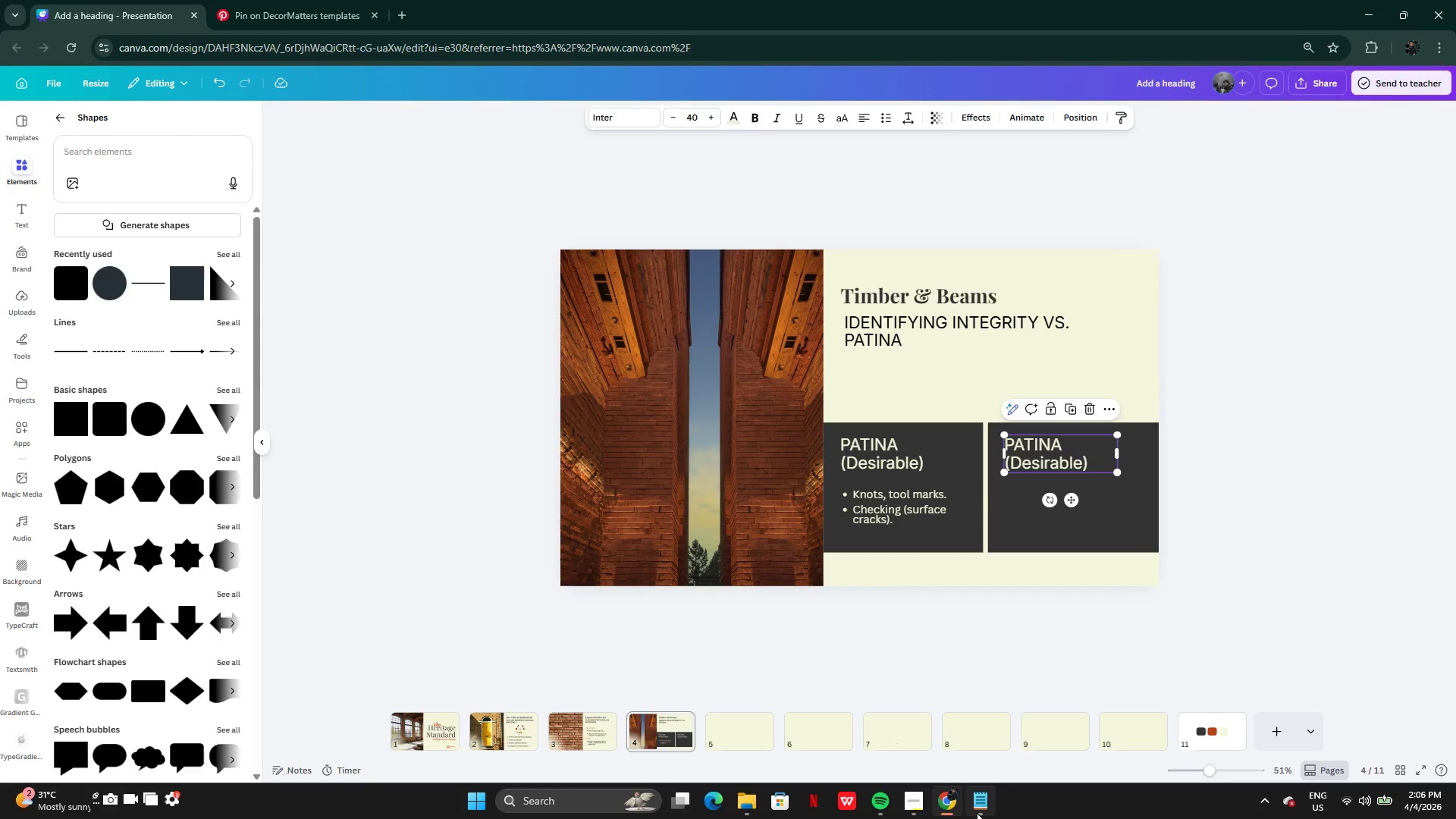 
left_click([977, 811])
 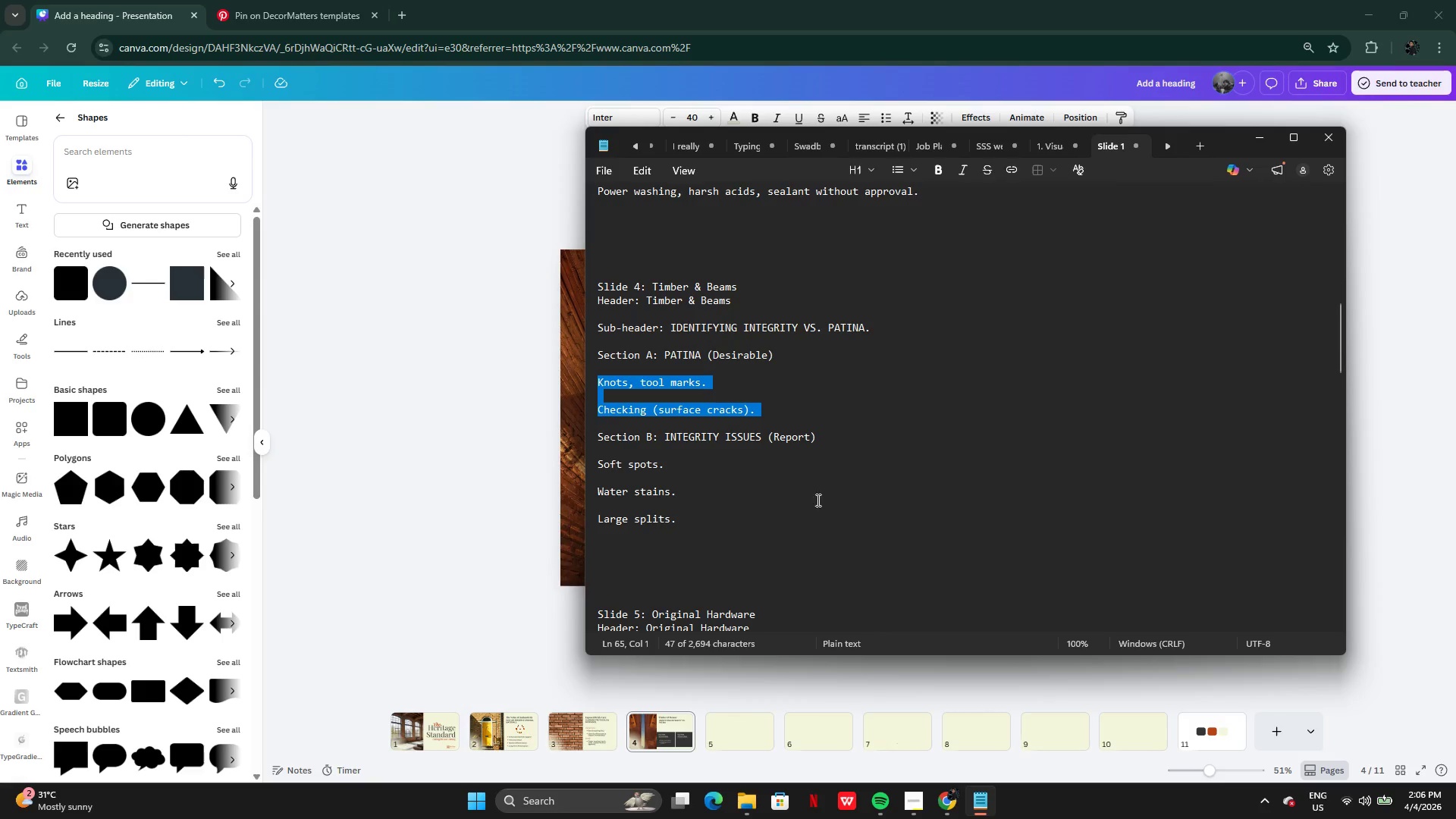 
left_click([725, 494])
 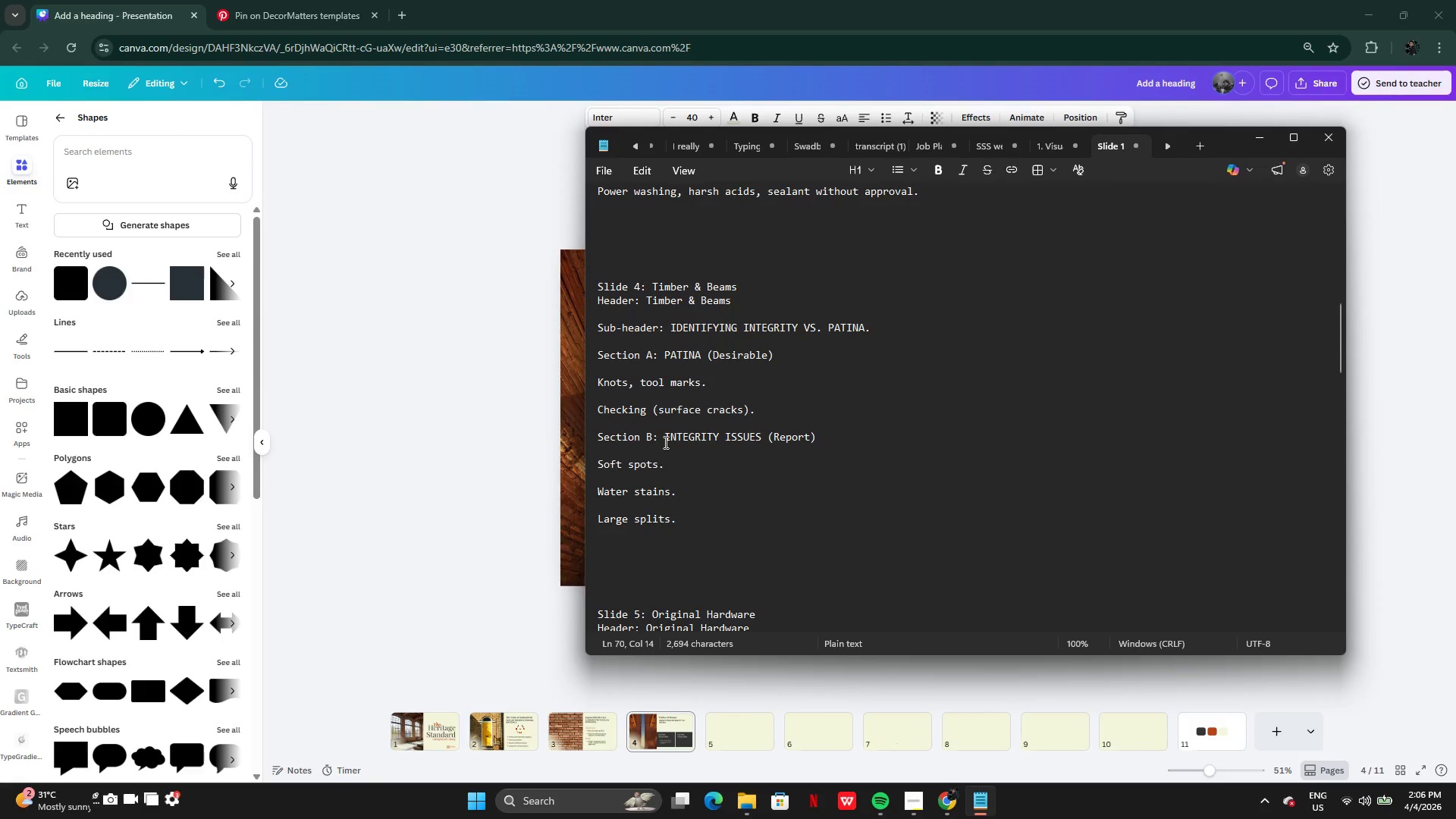 
left_click_drag(start_coordinate=[664, 438], to_coordinate=[830, 437])
 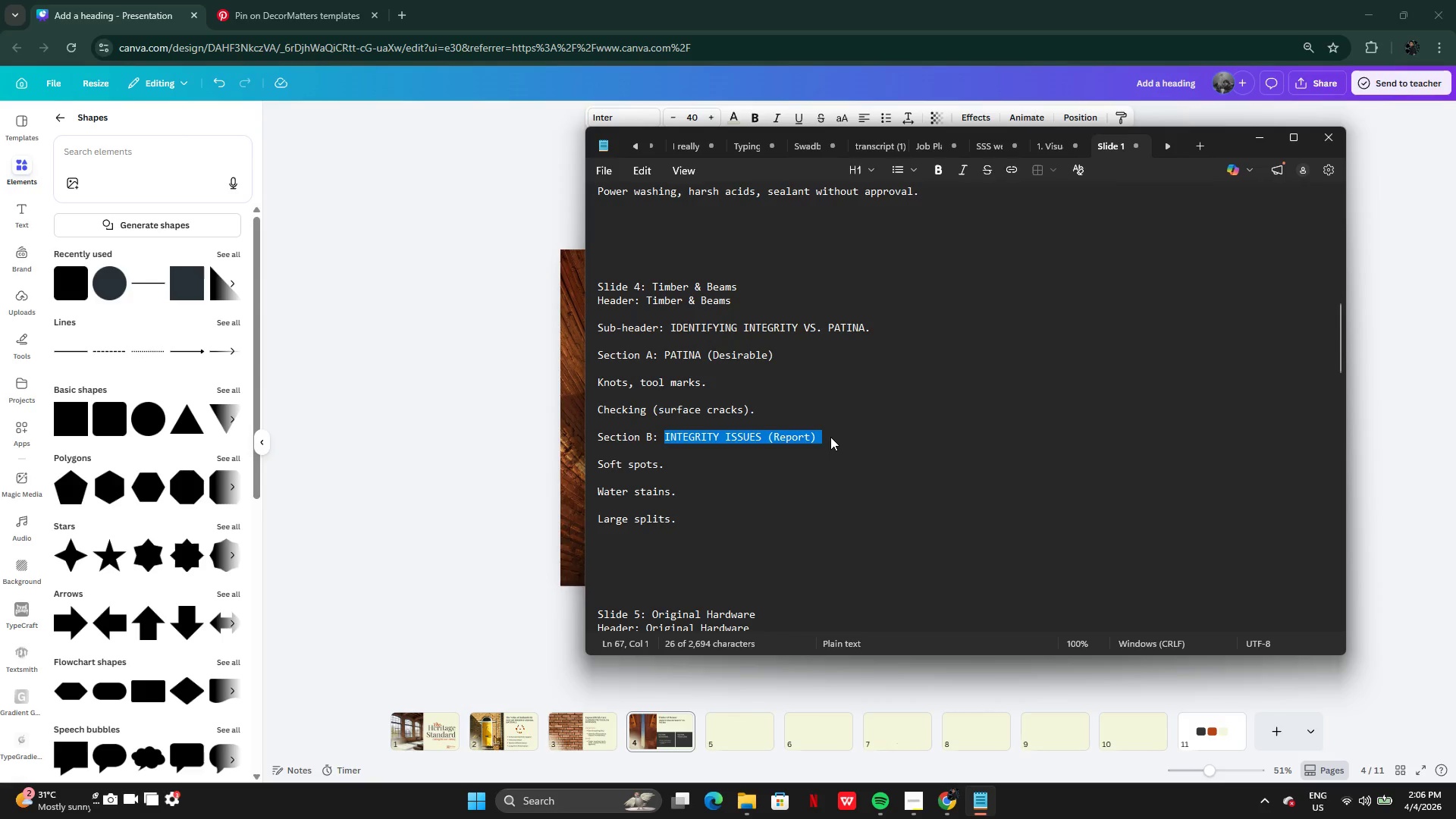 
key(Control+C)
 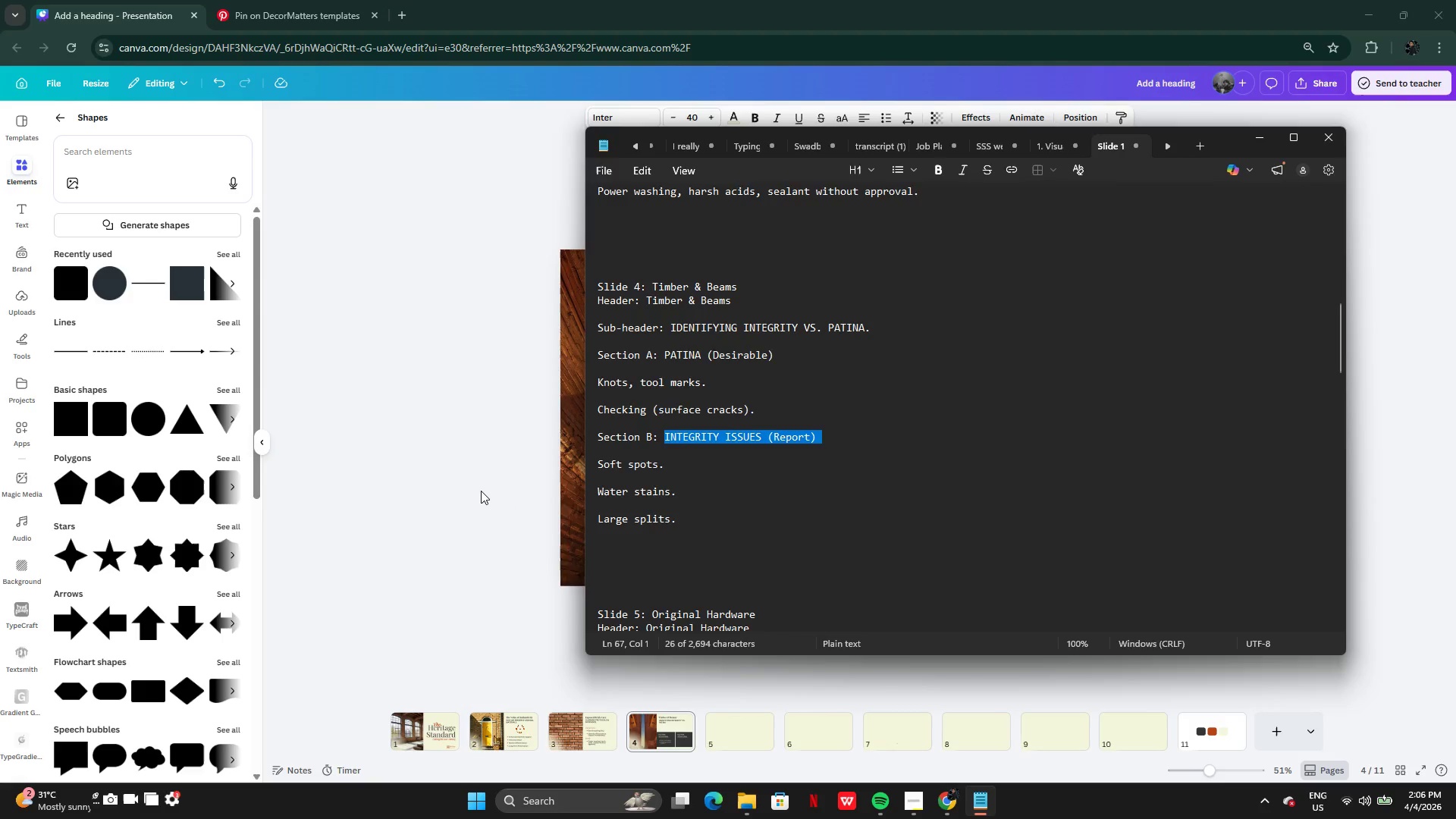 
left_click([481, 491])
 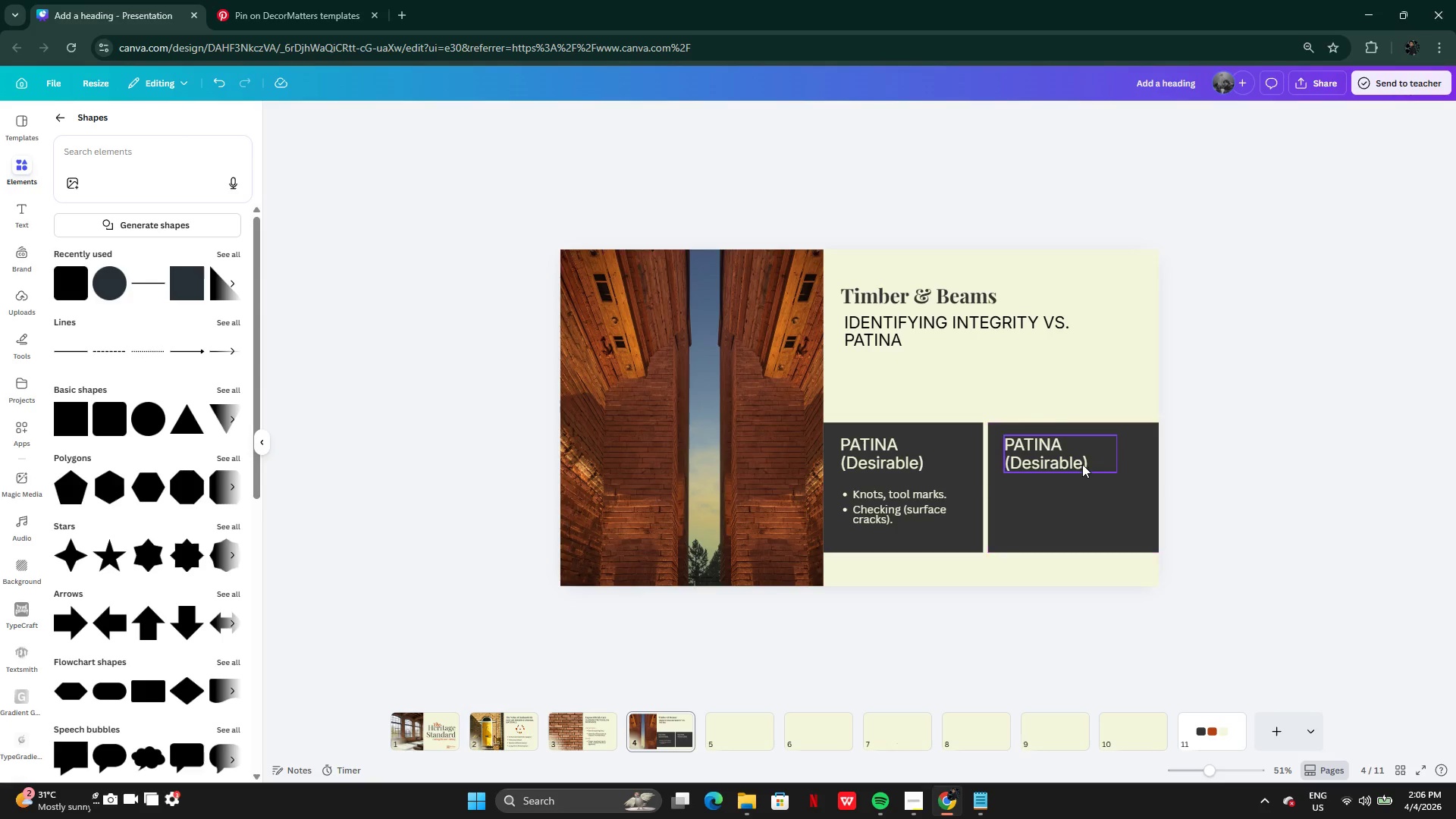 
double_click([1081, 462])
 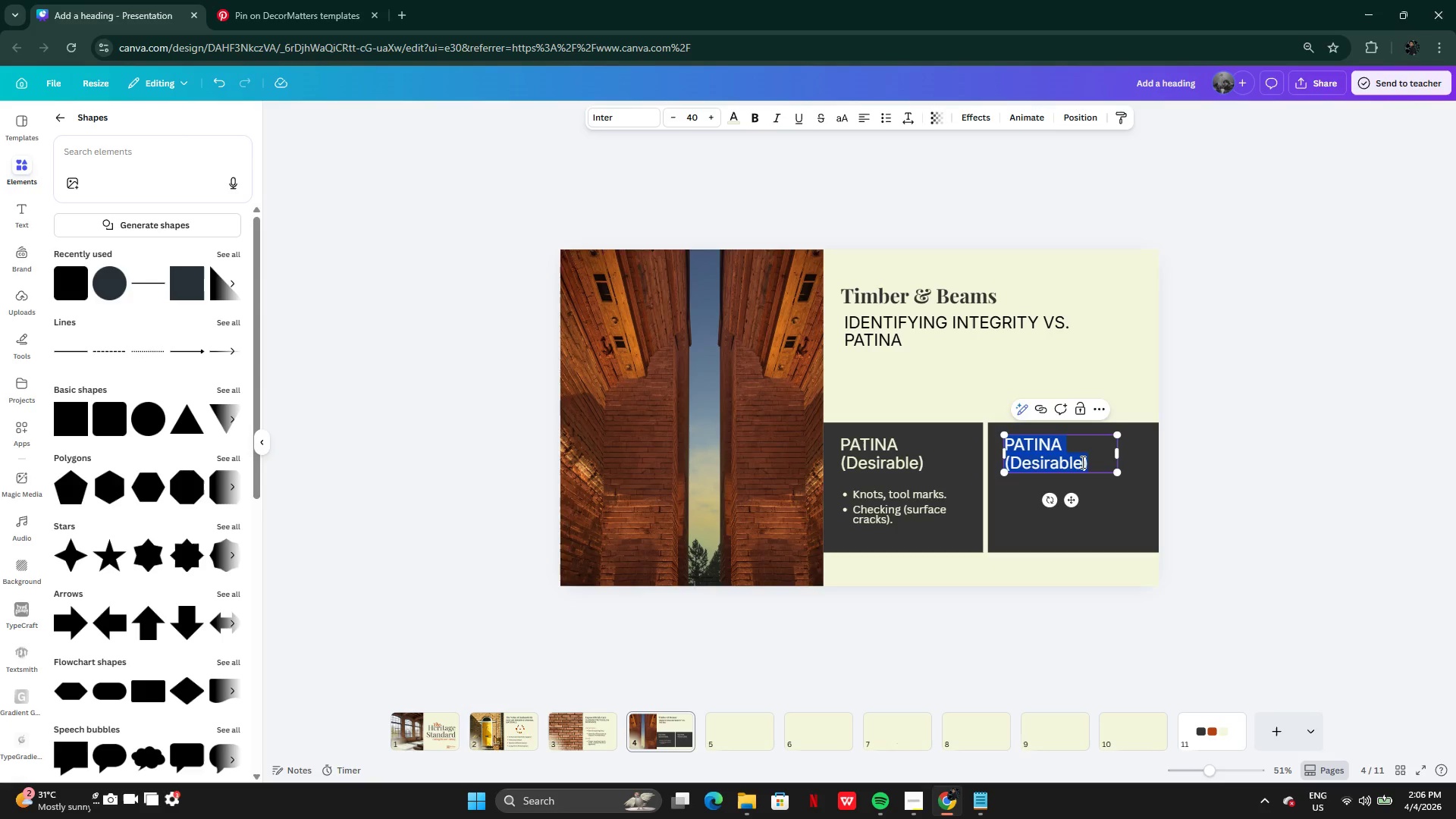 
key(Control+V)
 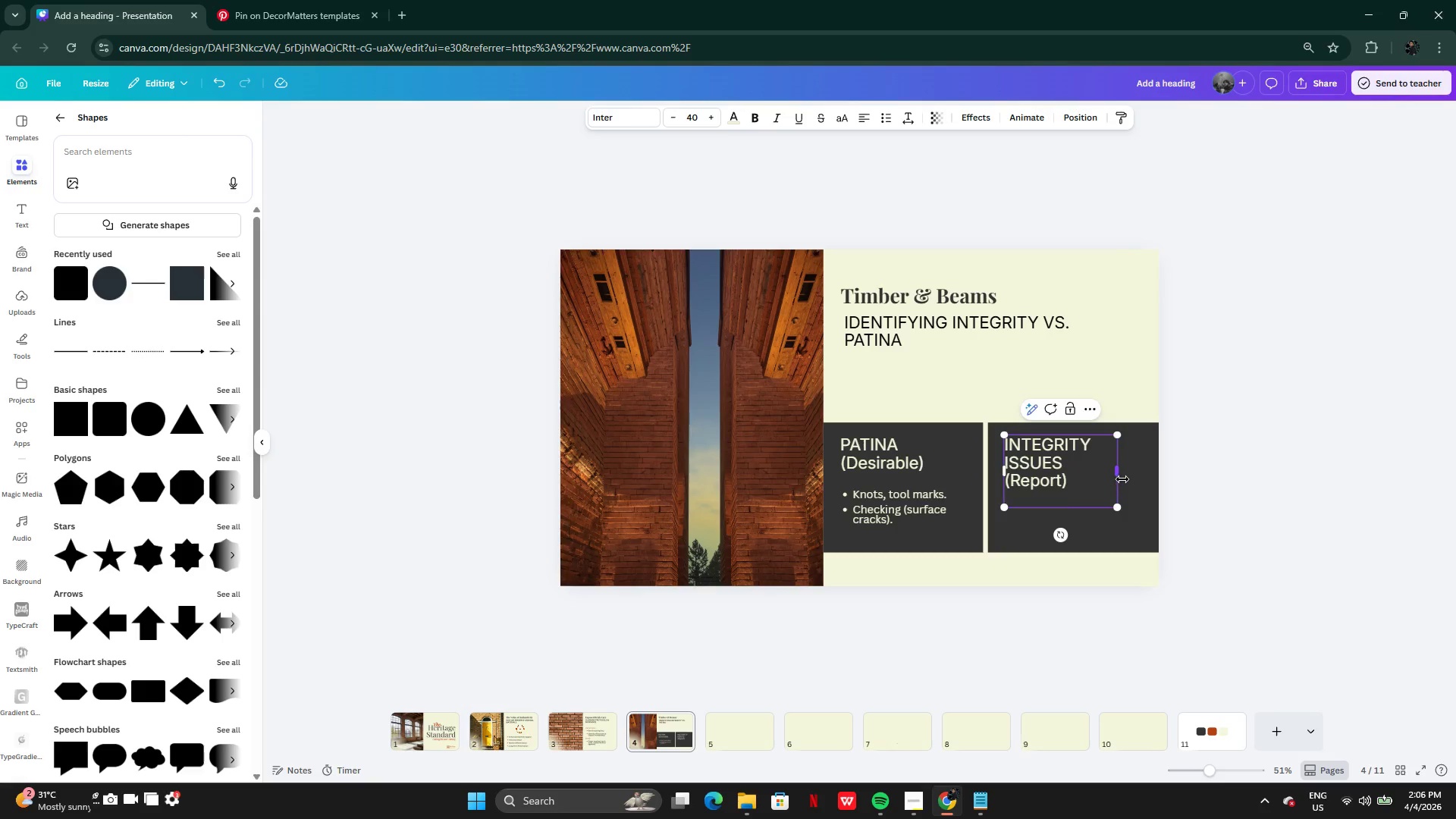 
left_click_drag(start_coordinate=[1122, 475], to_coordinate=[1144, 475])
 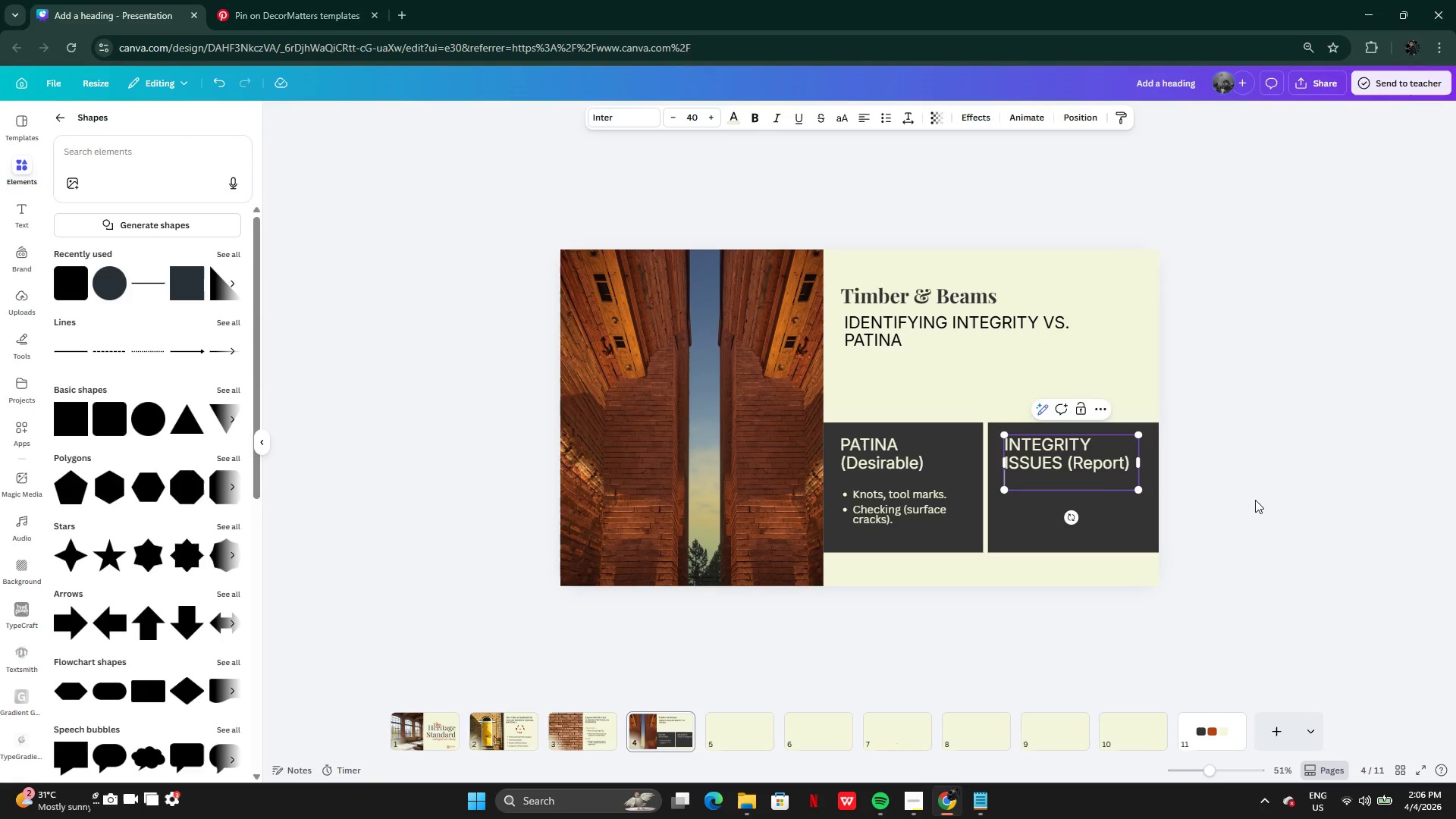 
left_click([1255, 500])
 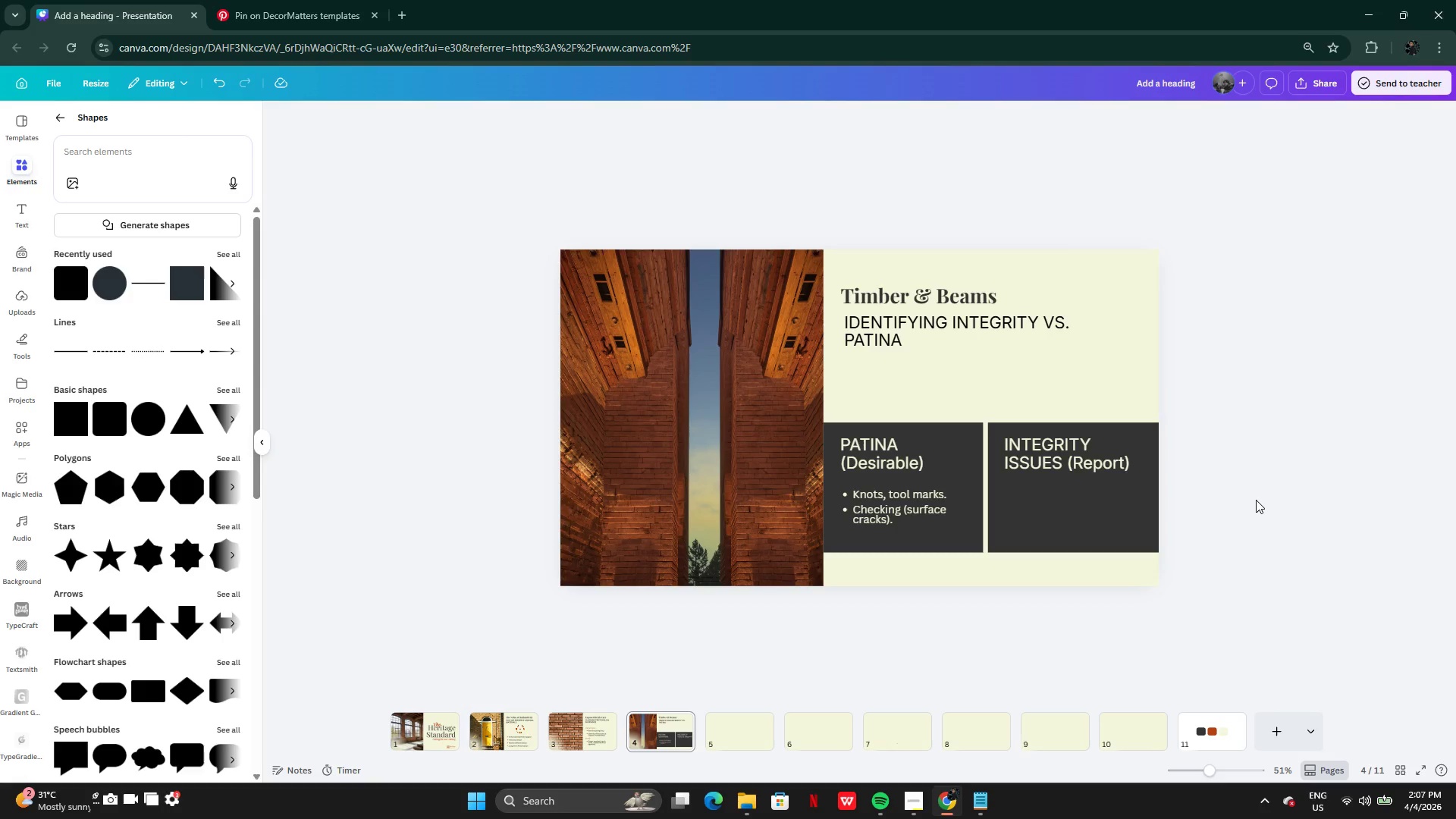 
wait(11.8)
 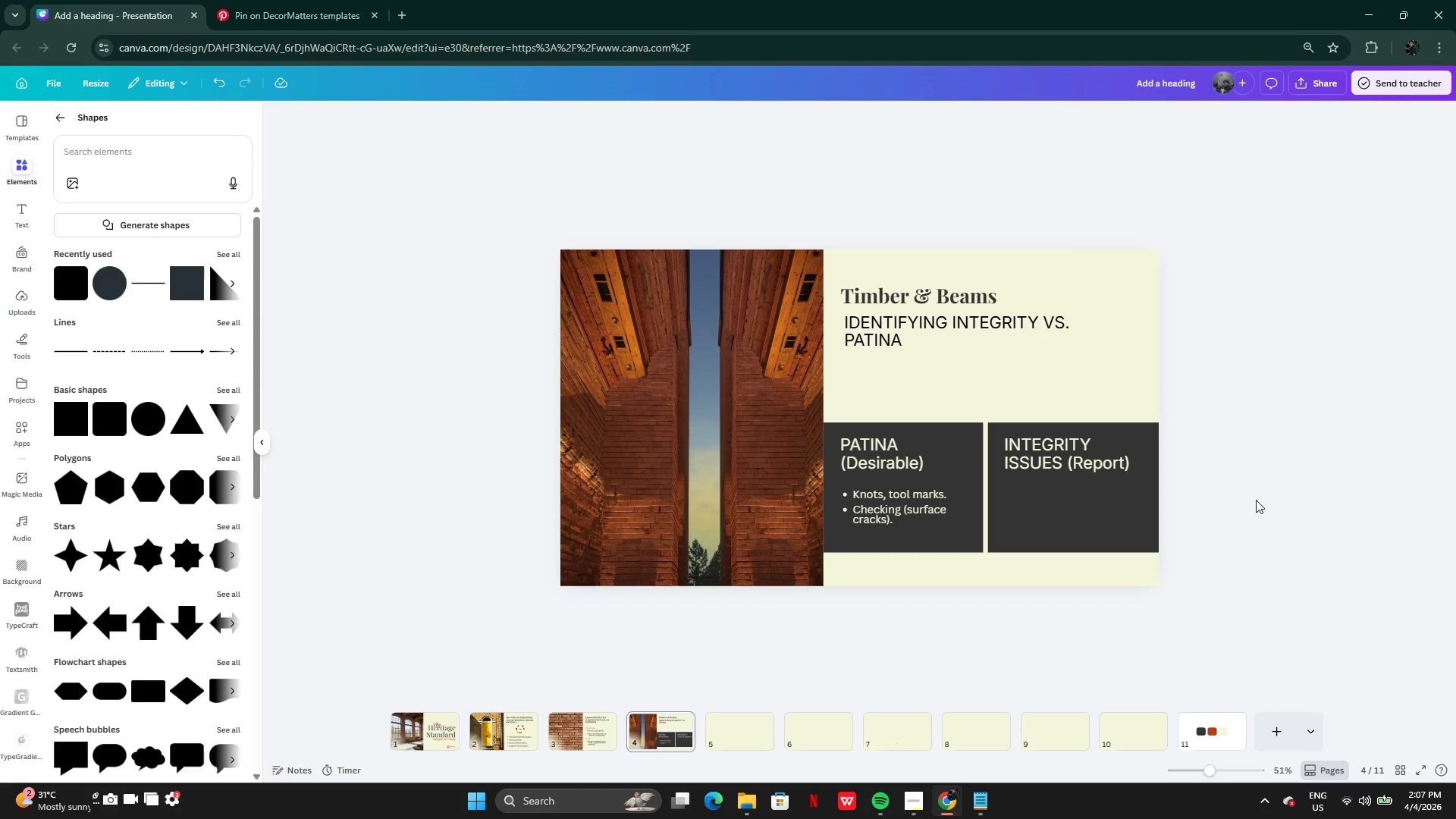 
left_click([915, 808])